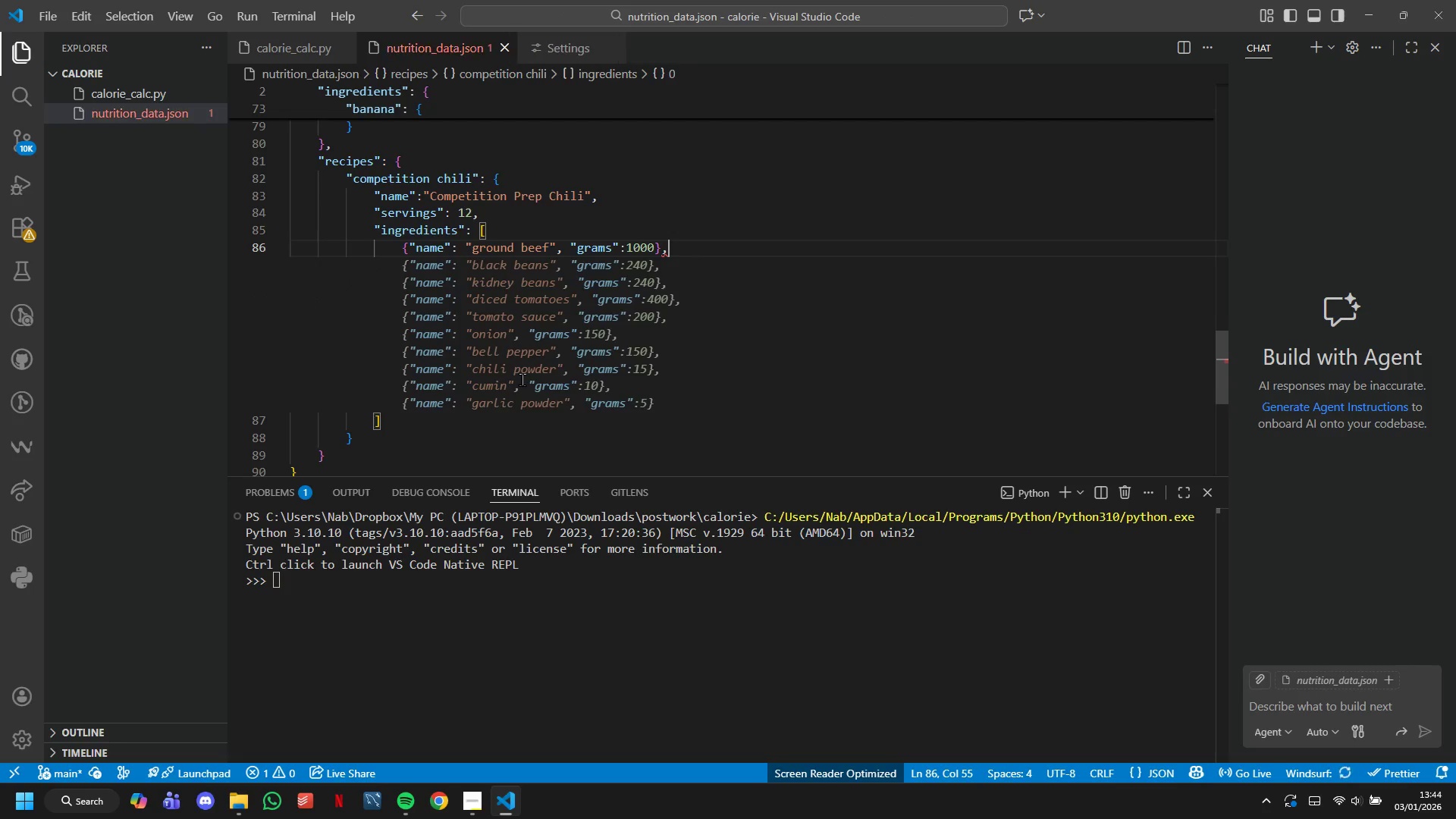 
key(Enter)
 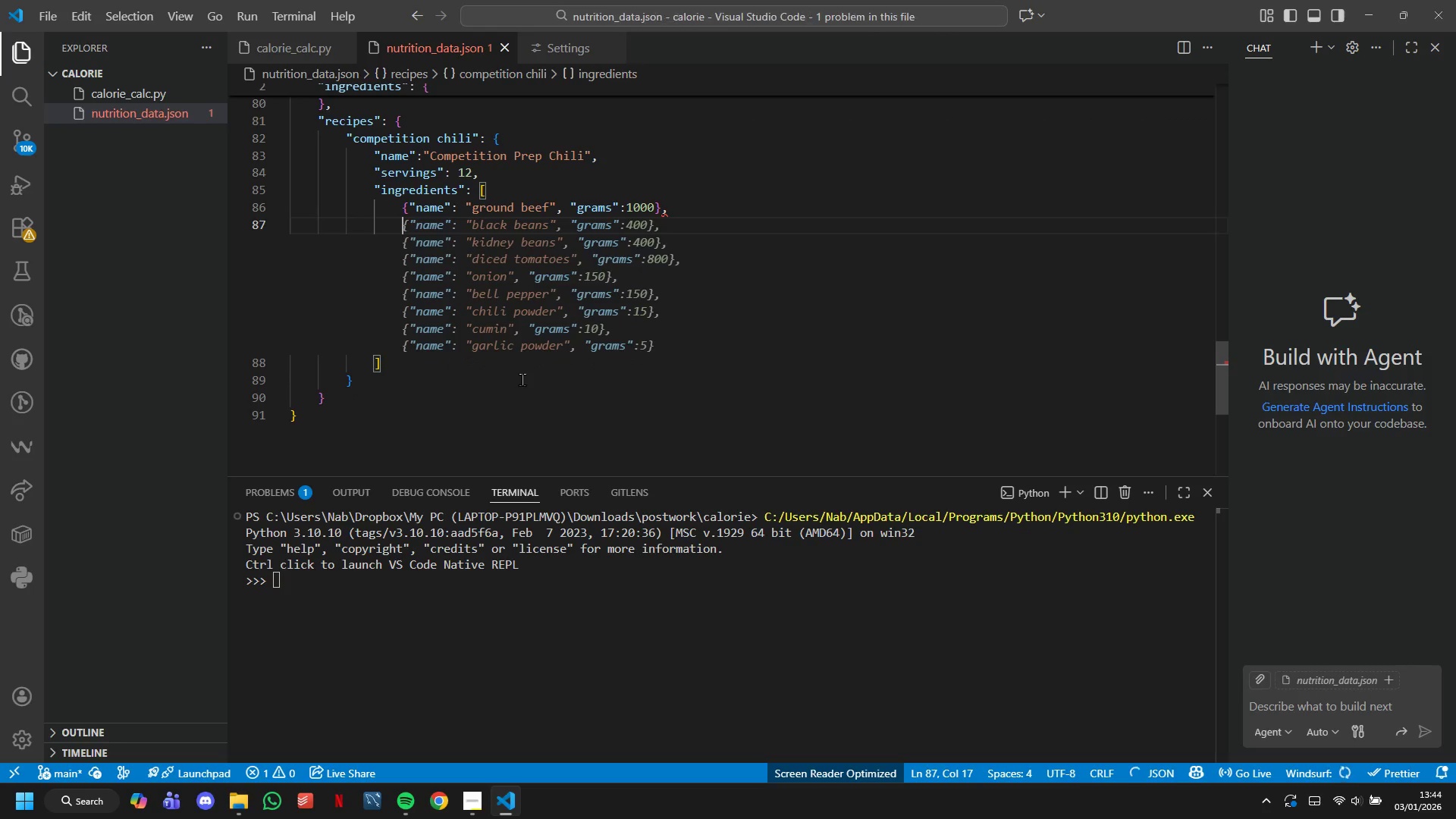 
key(Tab)
 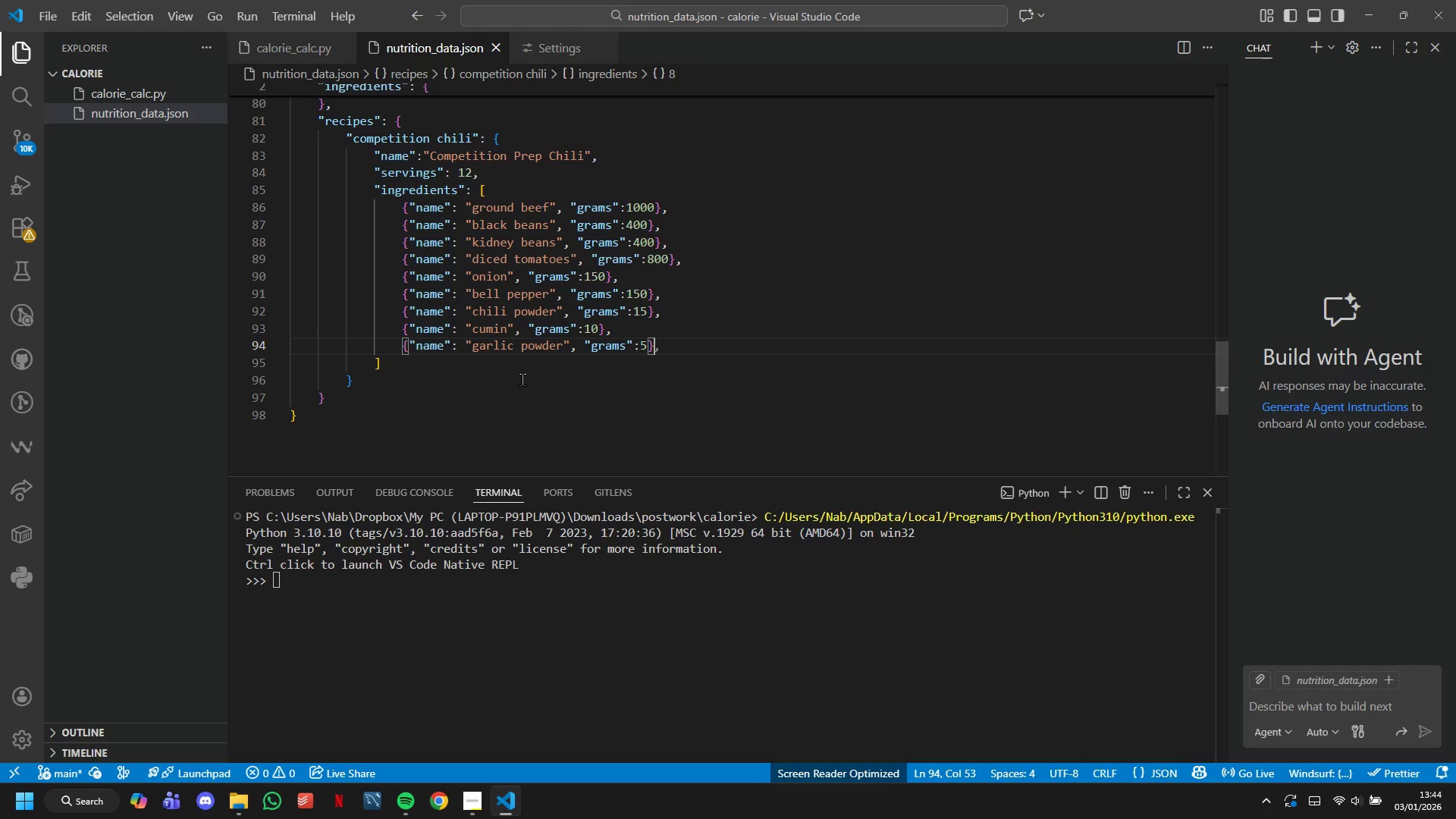 
wait(6.95)
 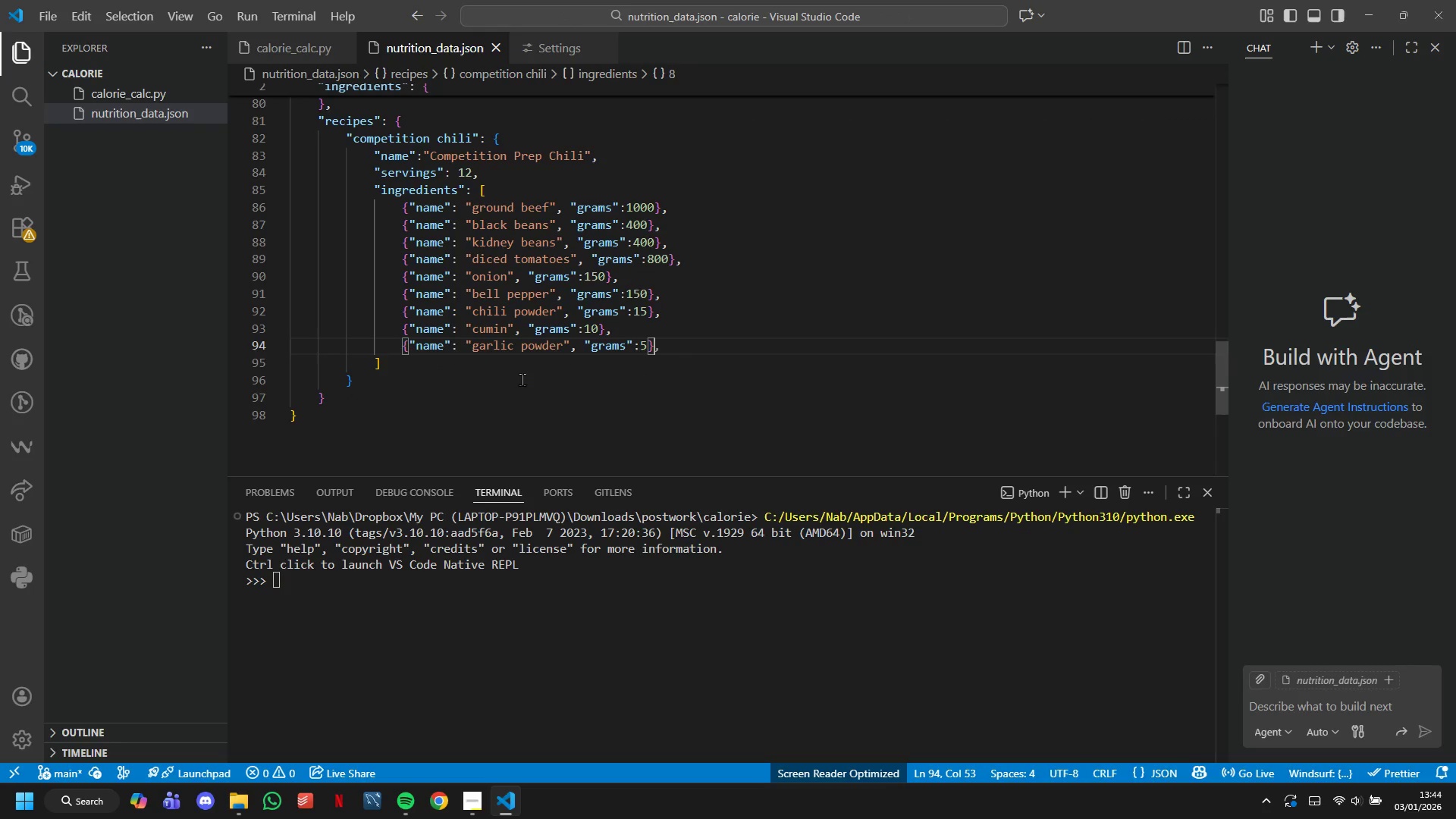 
left_click_drag(start_coordinate=[522, 379], to_coordinate=[513, 382])
 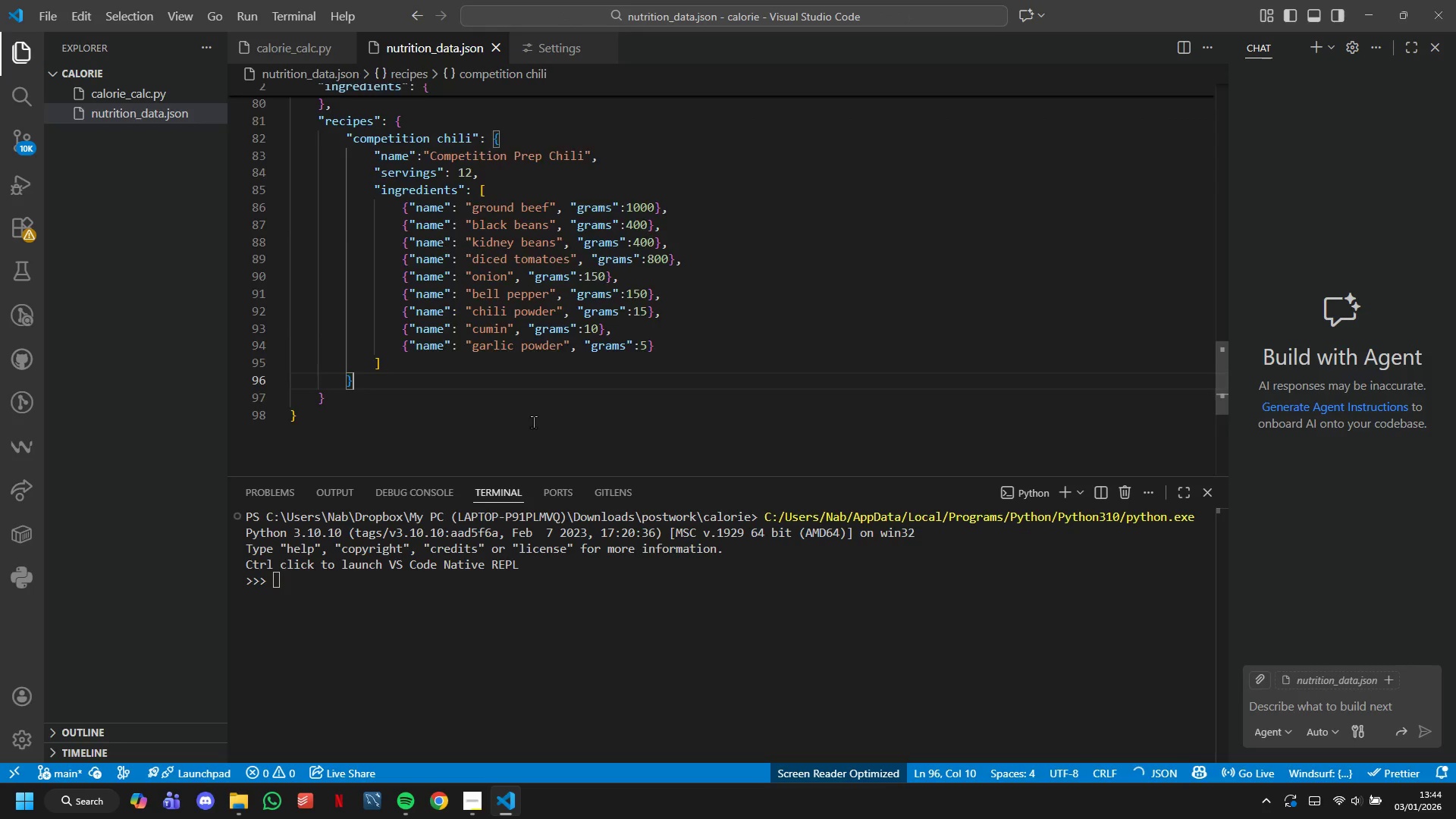 
scroll: coordinate [529, 411], scroll_direction: down, amount: 1.0
 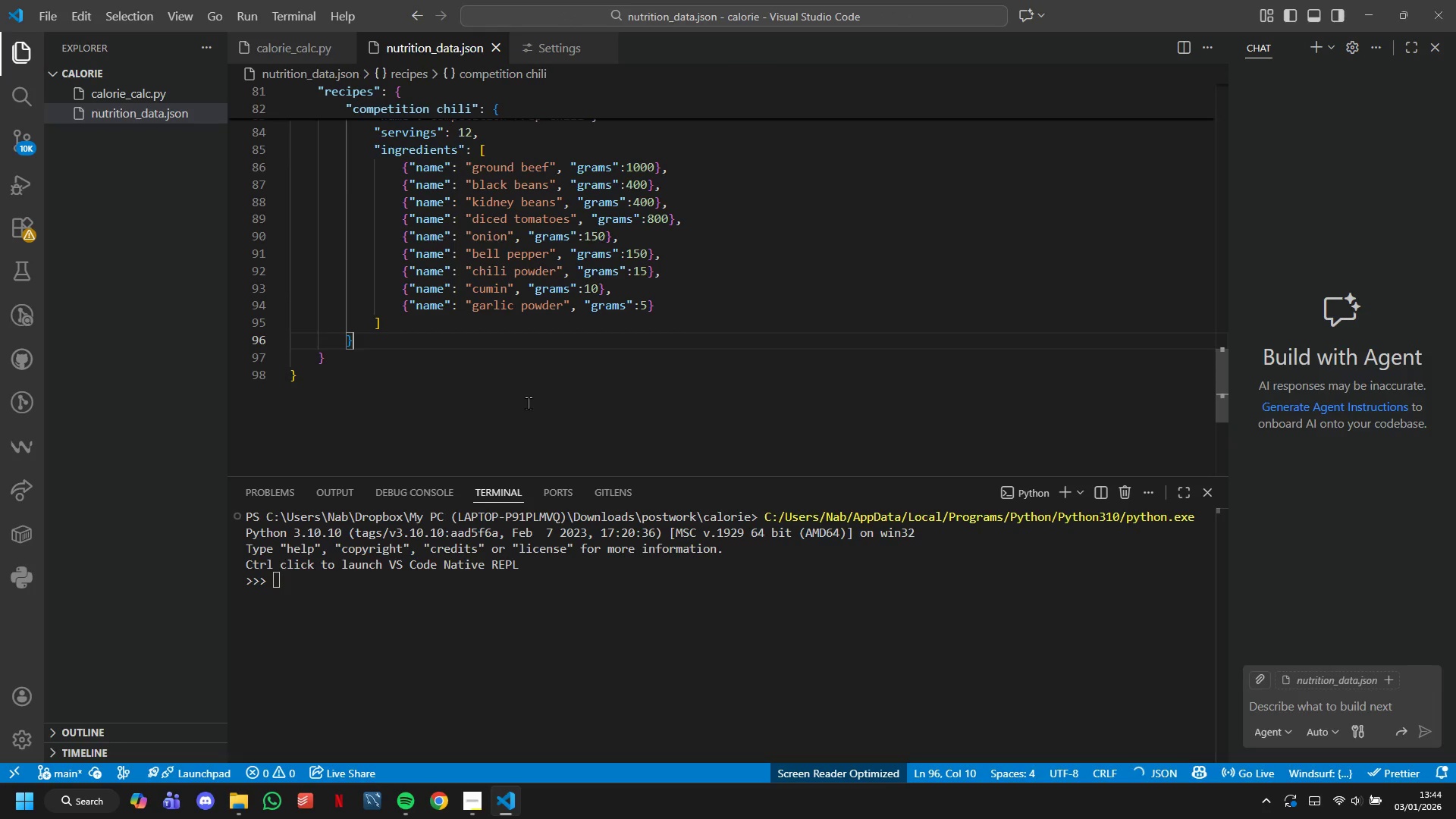 
scroll: coordinate [526, 402], scroll_direction: up, amount: 7.0
 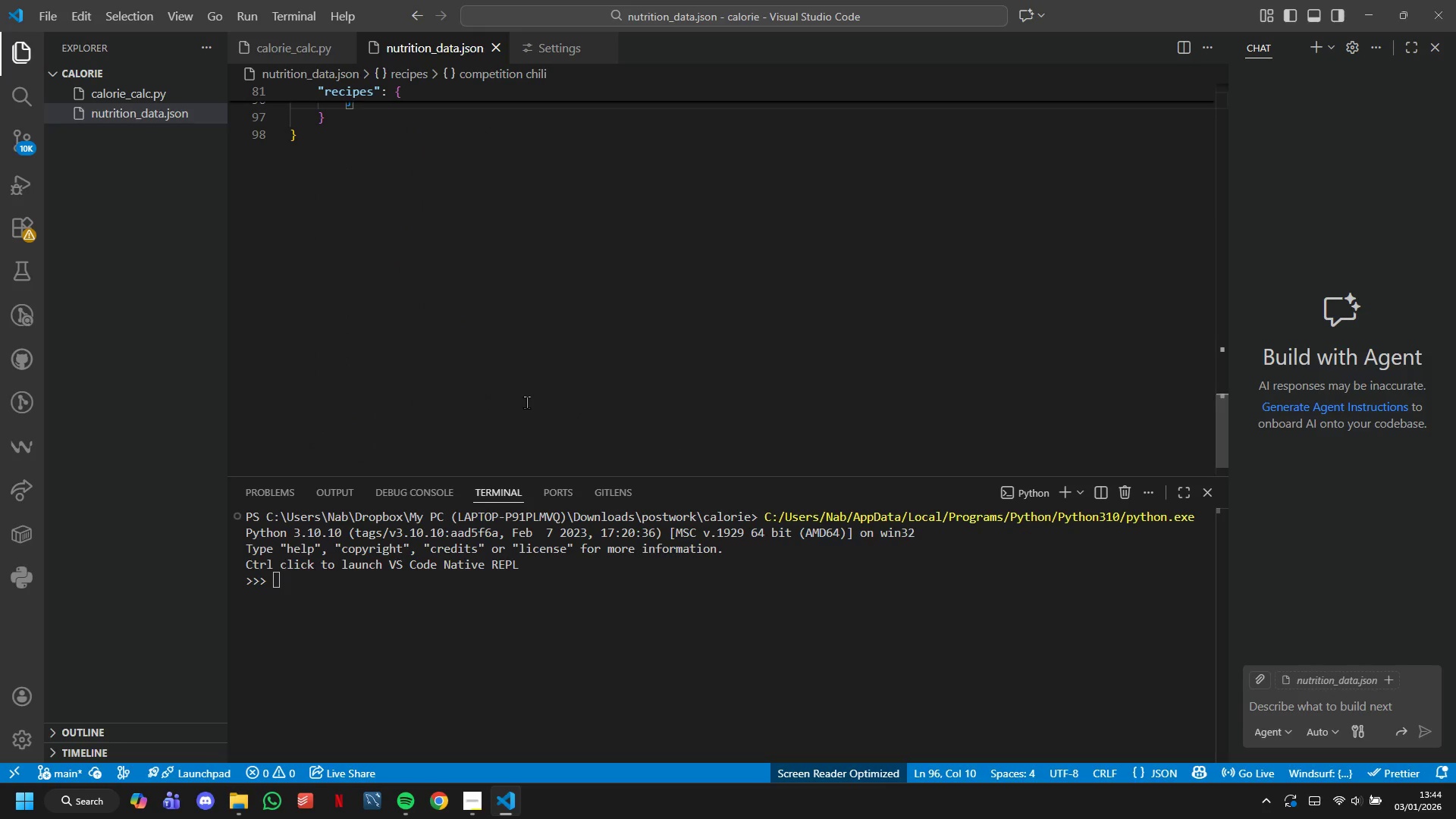 
key(Control+S)
 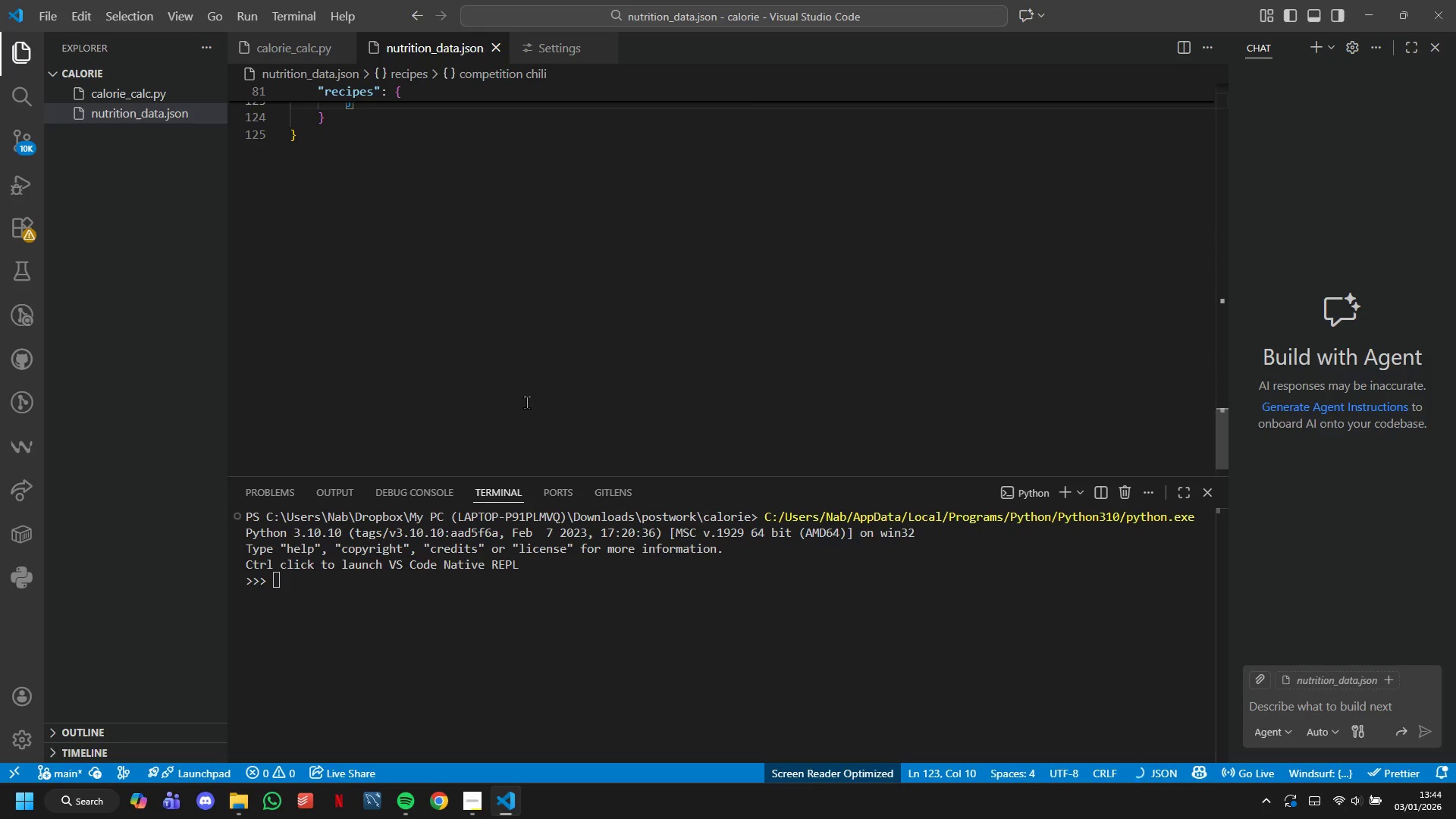 
scroll: coordinate [601, 339], scroll_direction: up, amount: 64.0
 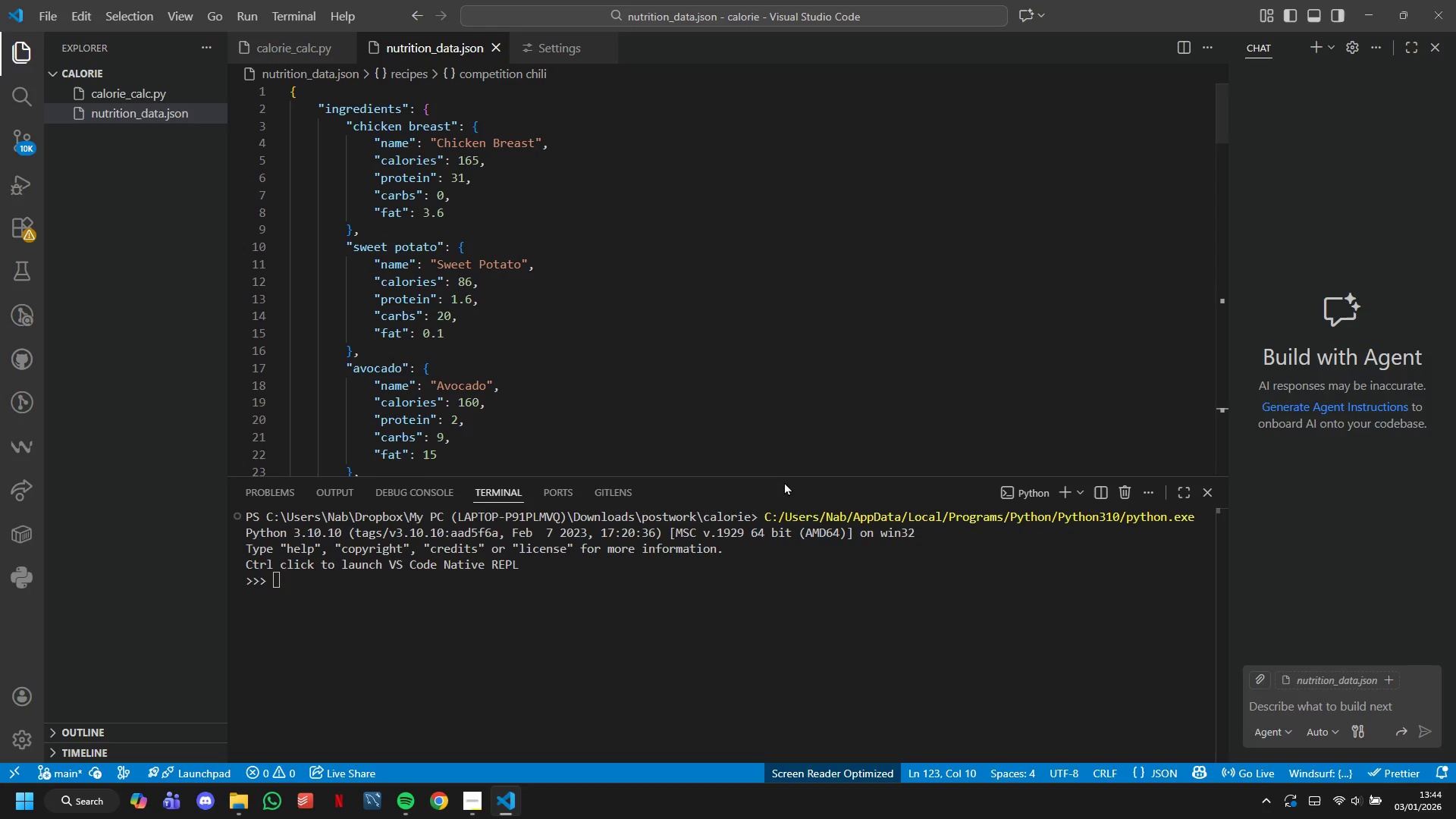 
left_click_drag(start_coordinate=[777, 477], to_coordinate=[790, 501])
 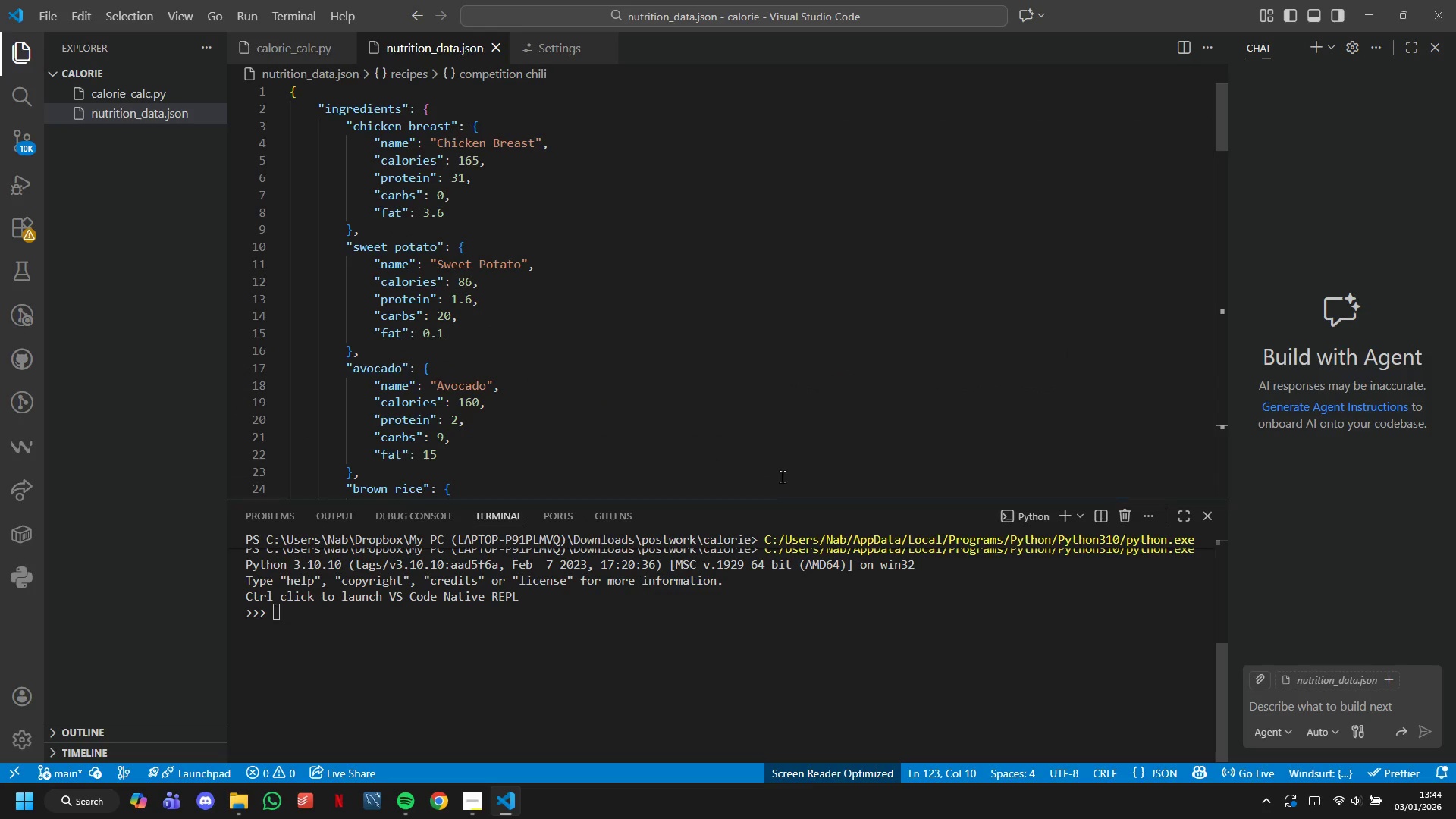 
scroll: coordinate [769, 423], scroll_direction: down, amount: 22.0
 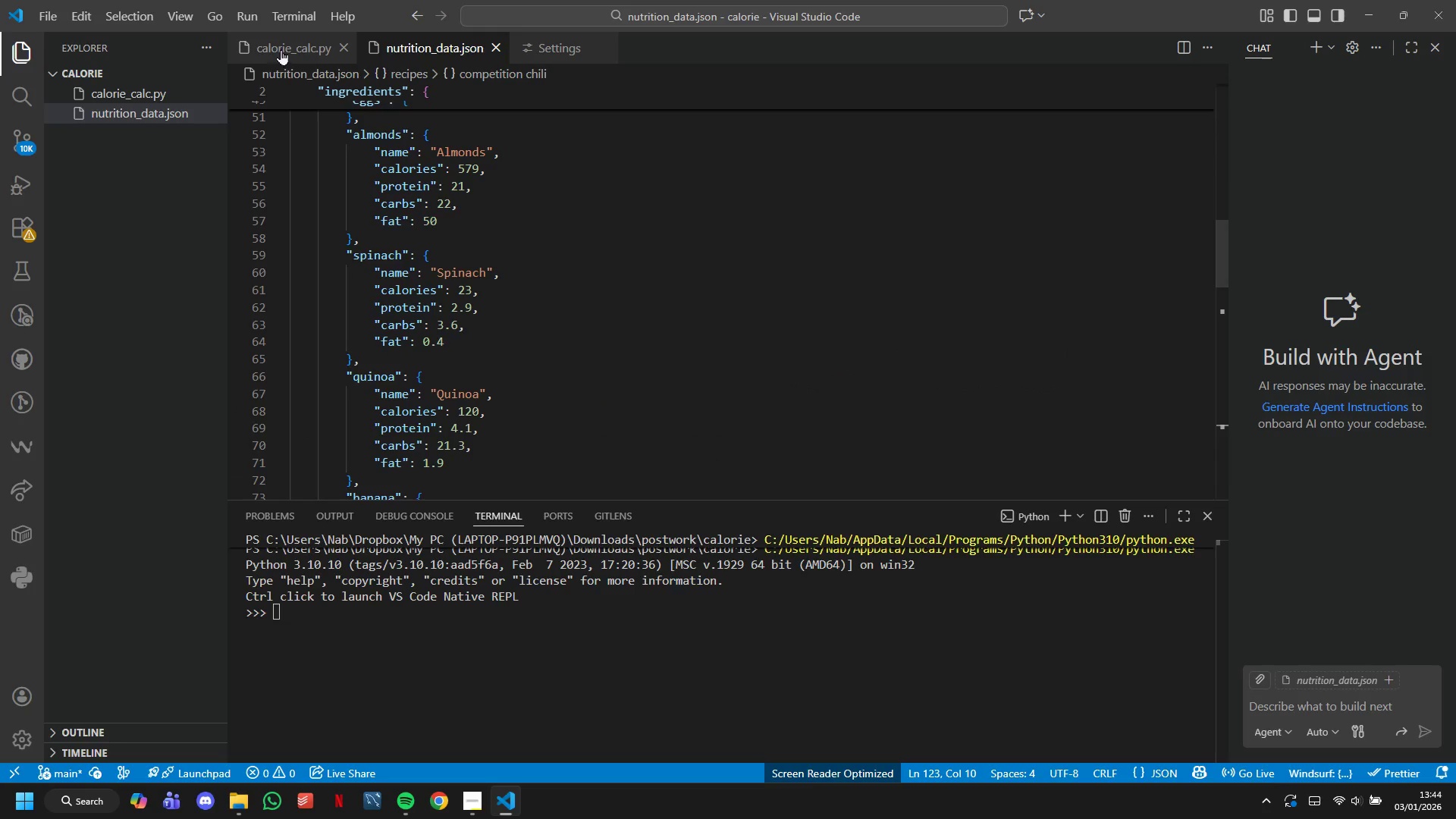 
left_click([281, 49])
 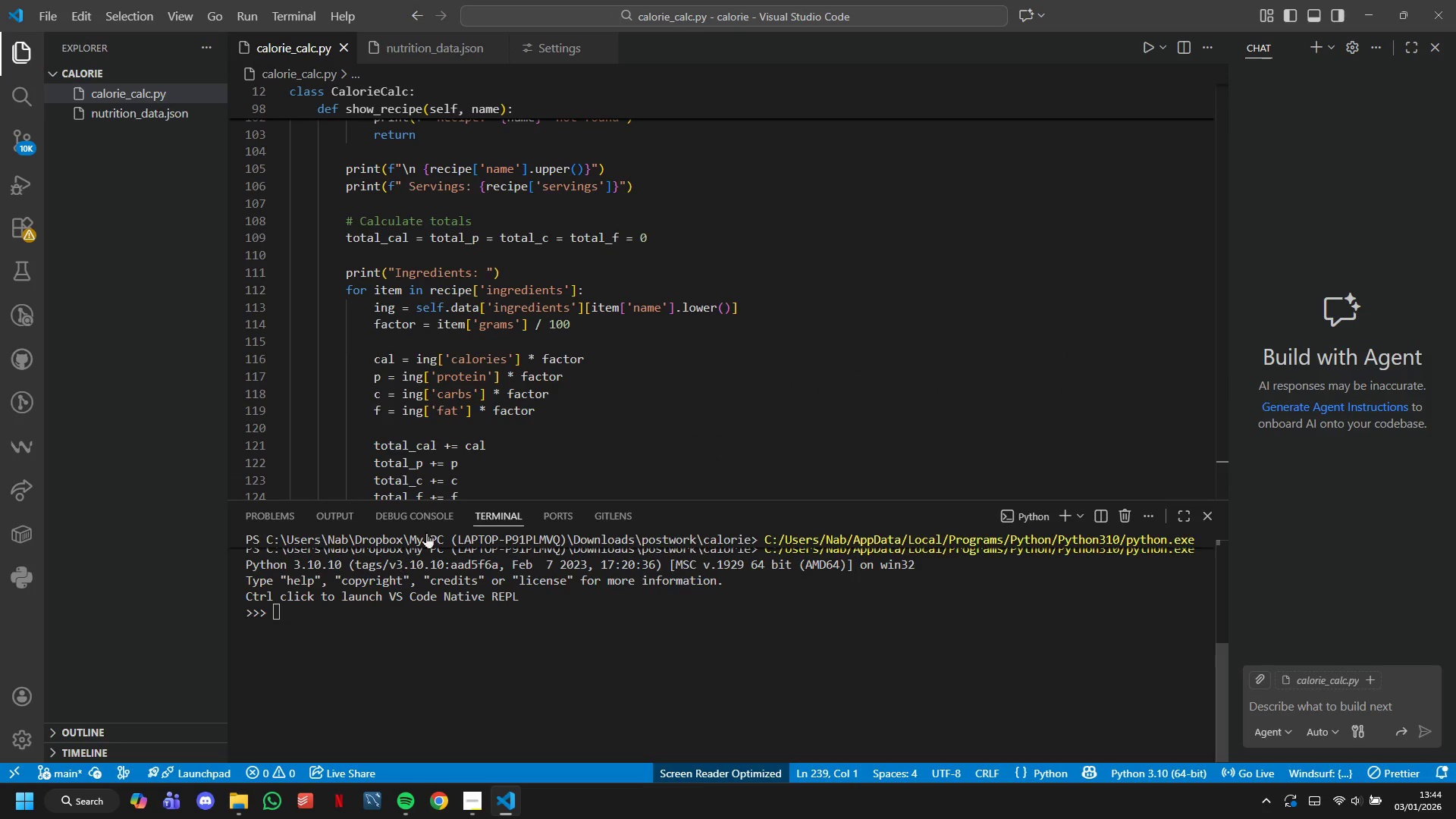 
left_click([511, 508])
 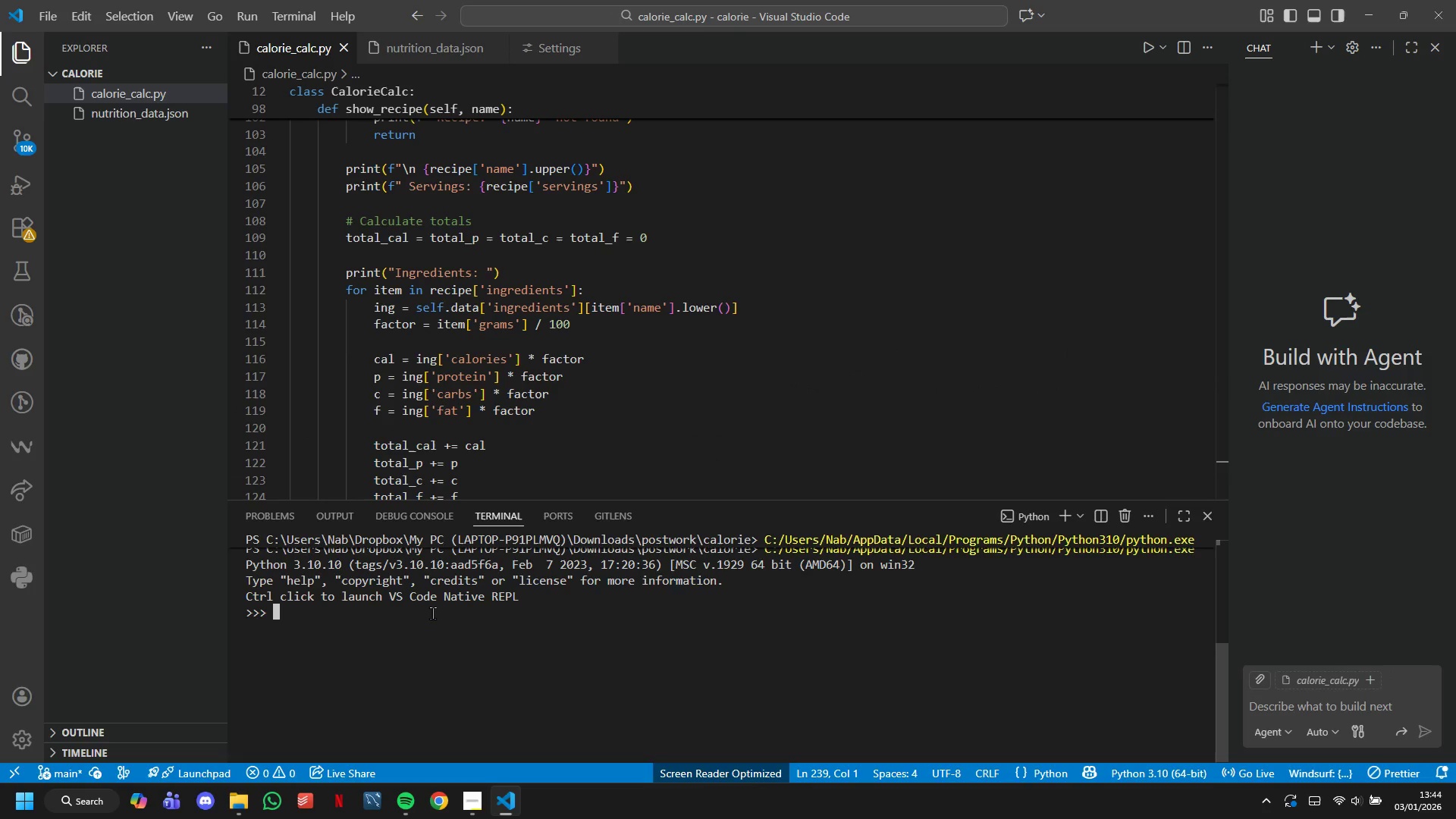 
left_click([432, 613])
 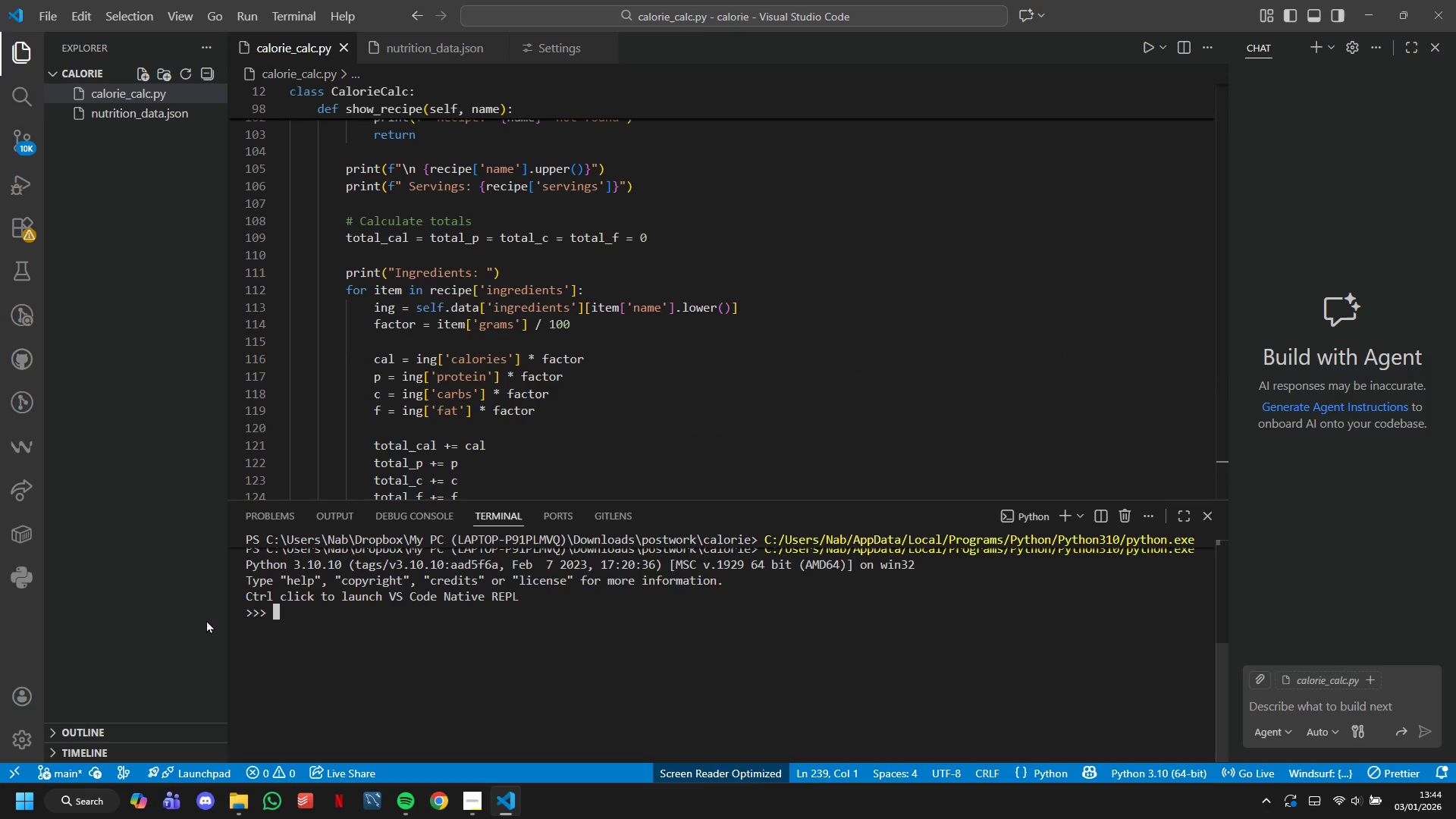 
key(Control+Backquote)
 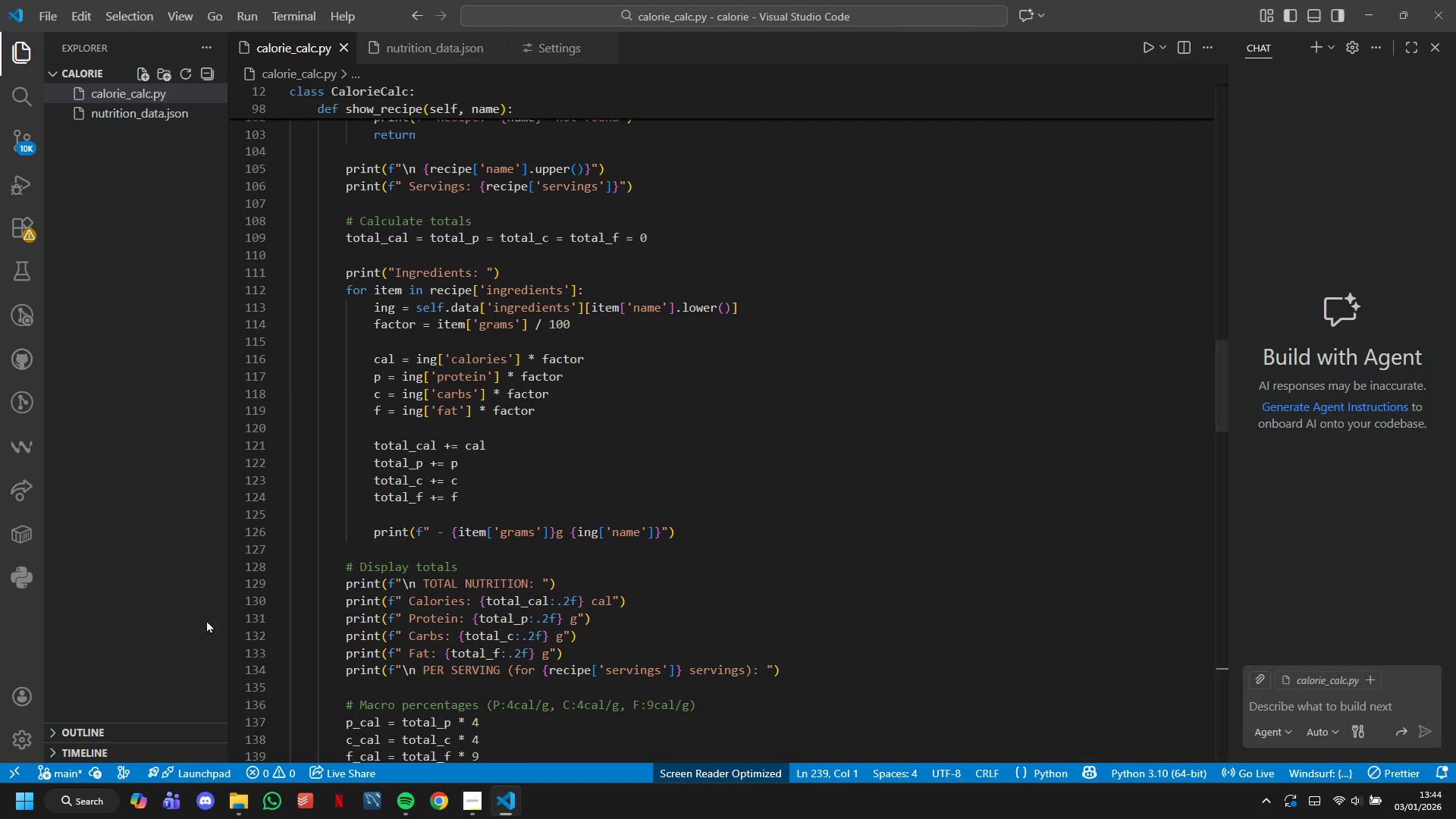 
key(Control+ControlLeft)
 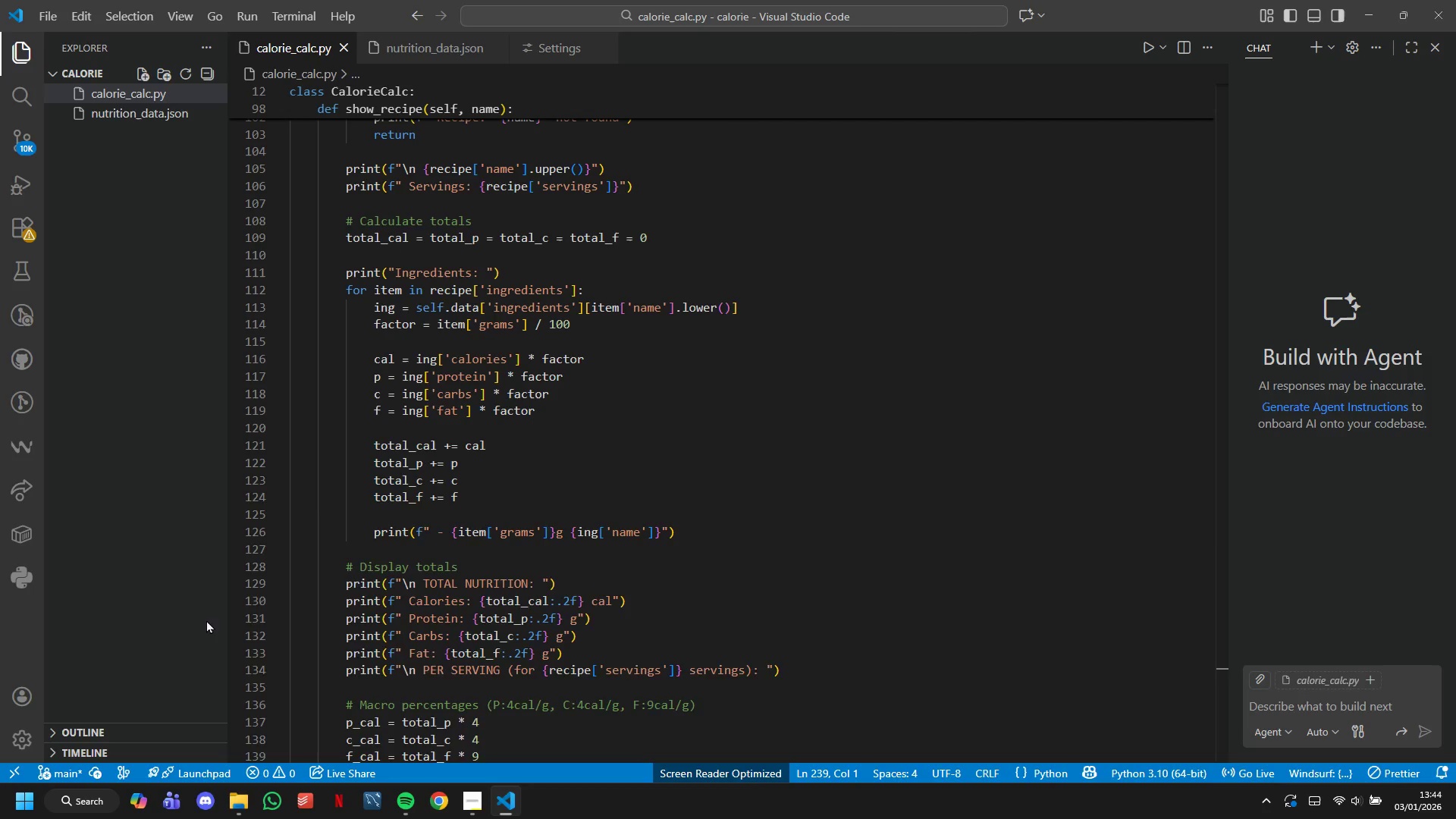 
key(Control+Backquote)
 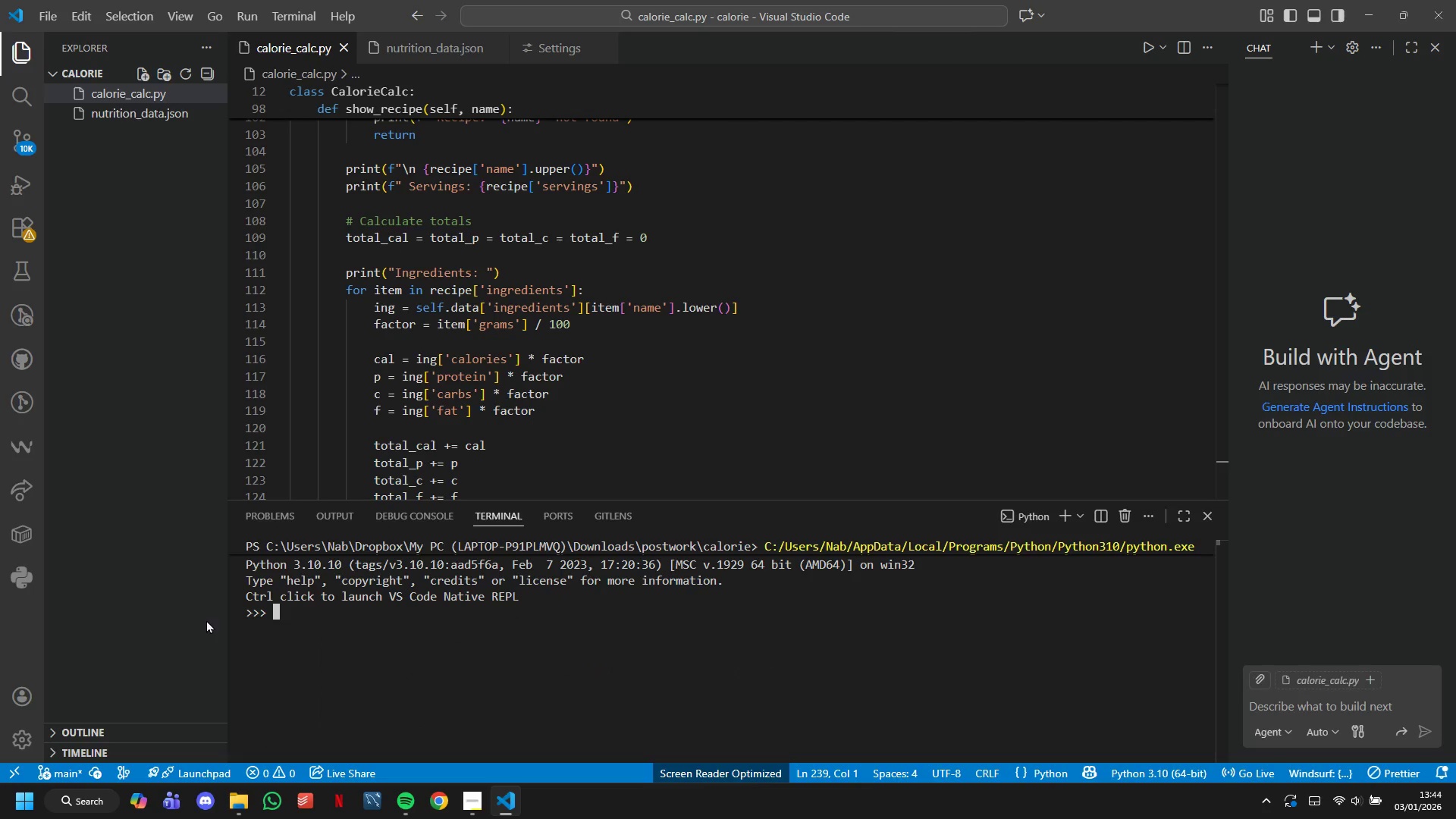 
hold_key(key=ShiftRight, duration=0.83)
 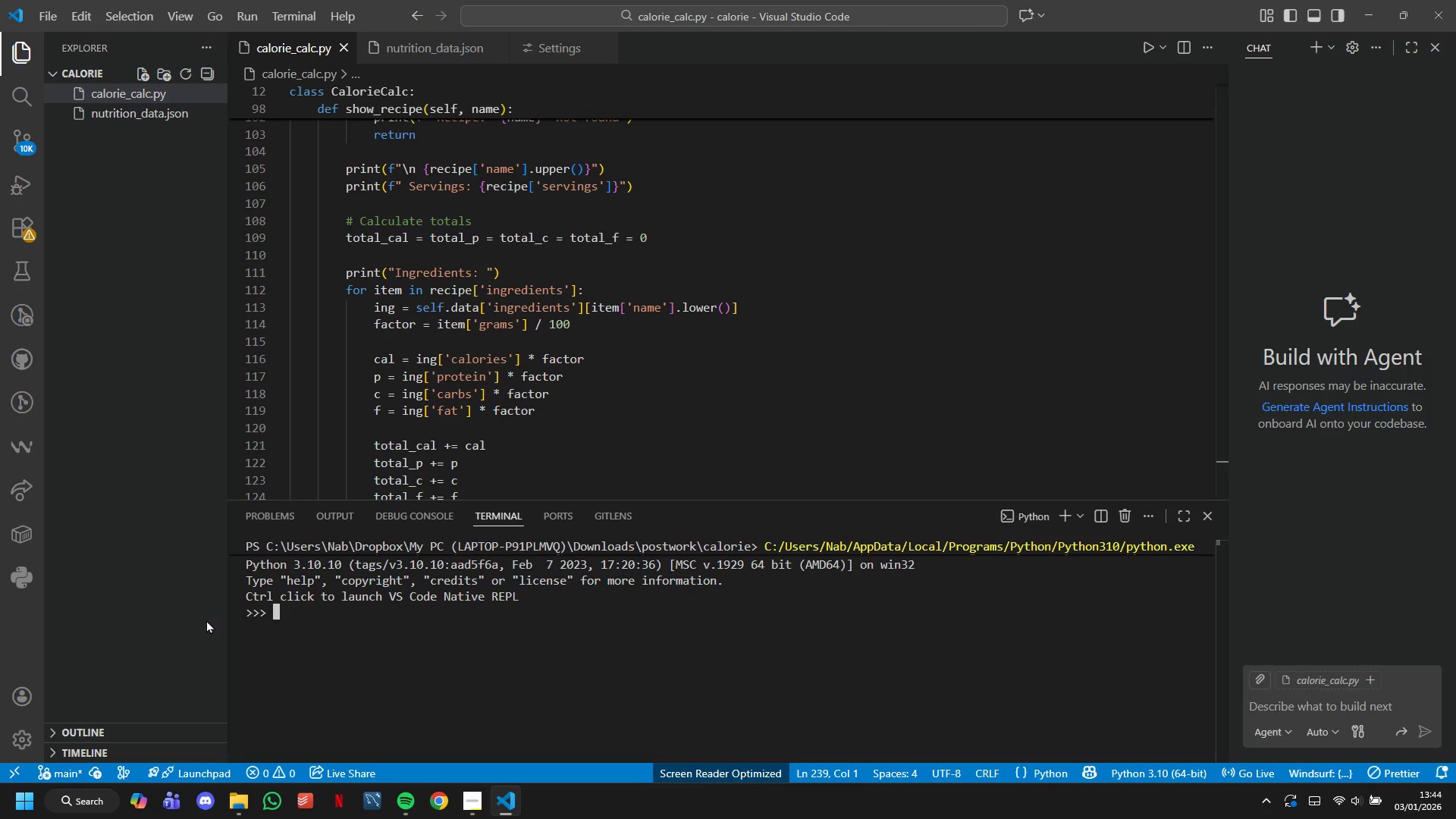 
type(^x)
key(Backspace)
type(c)
 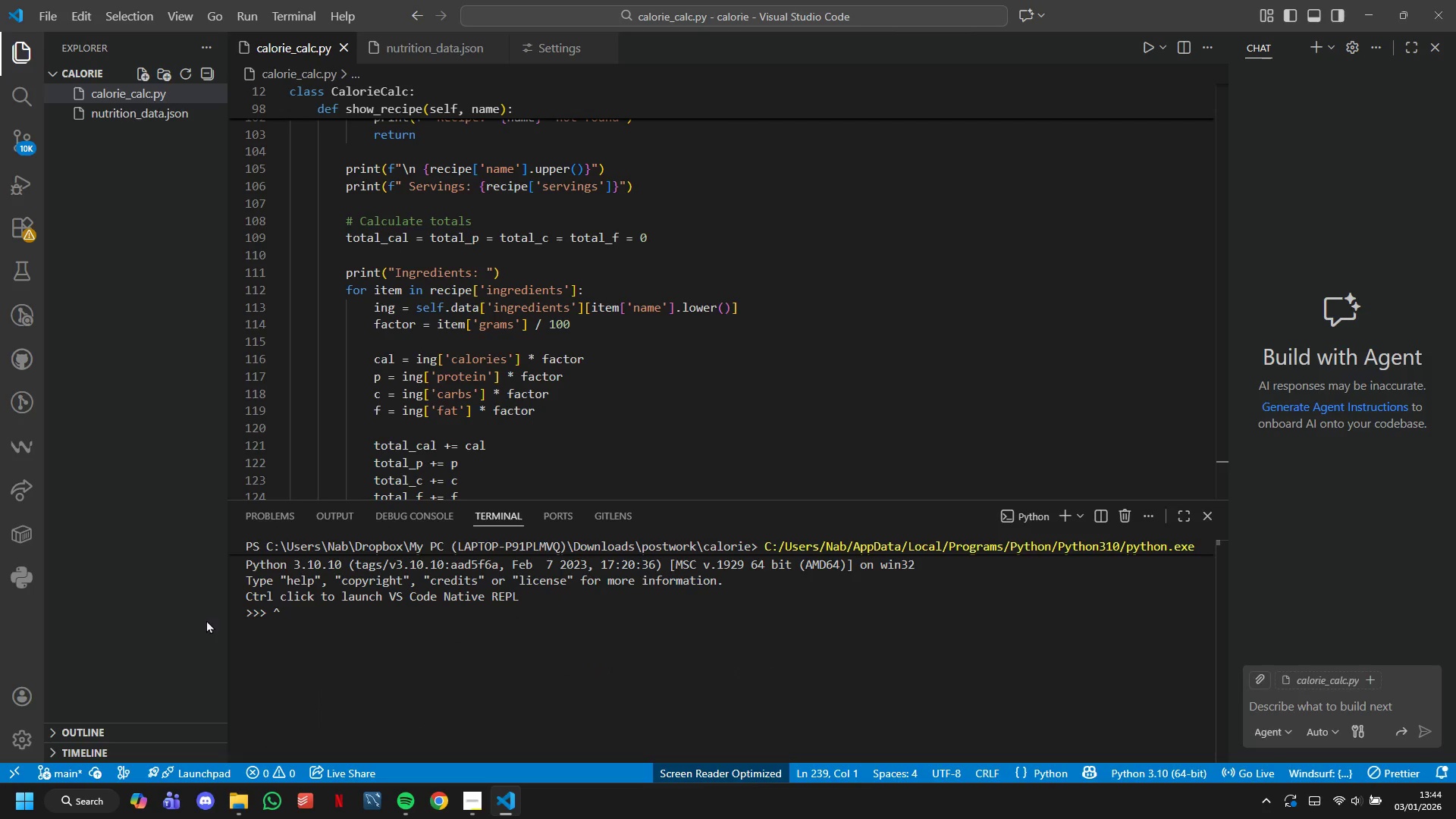 
key(Enter)
 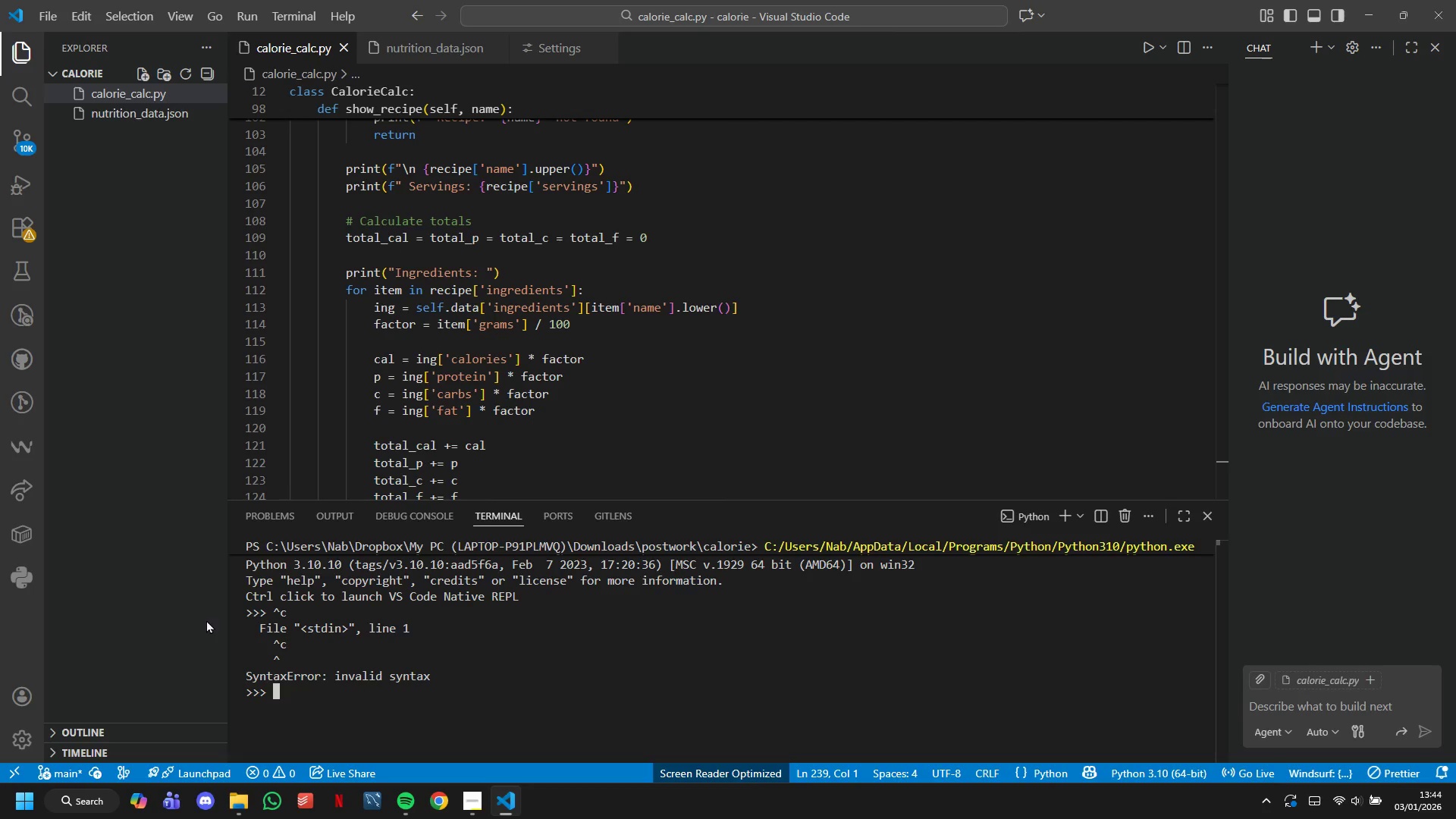 
type(py calorie_calc.py)
 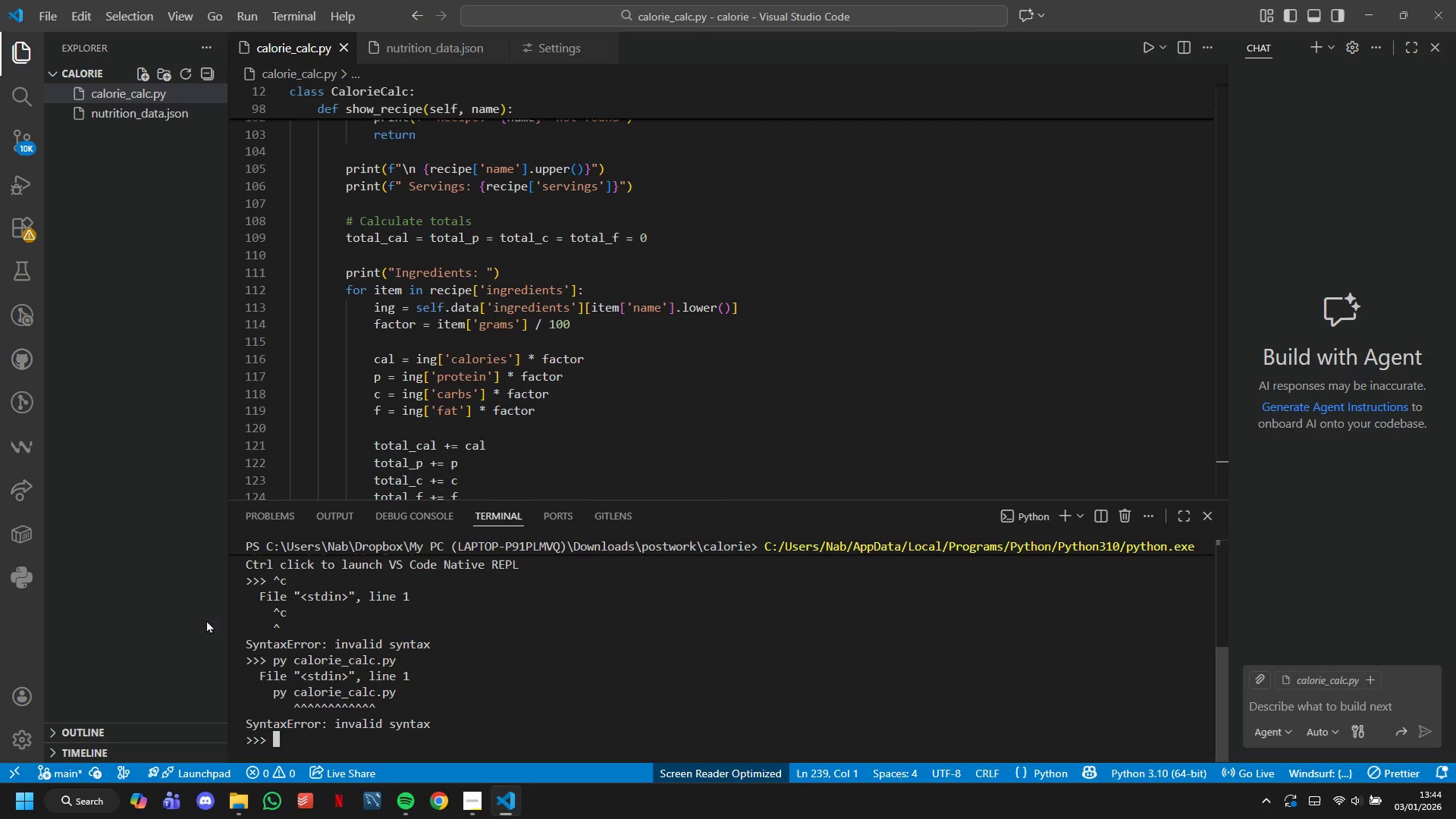 
 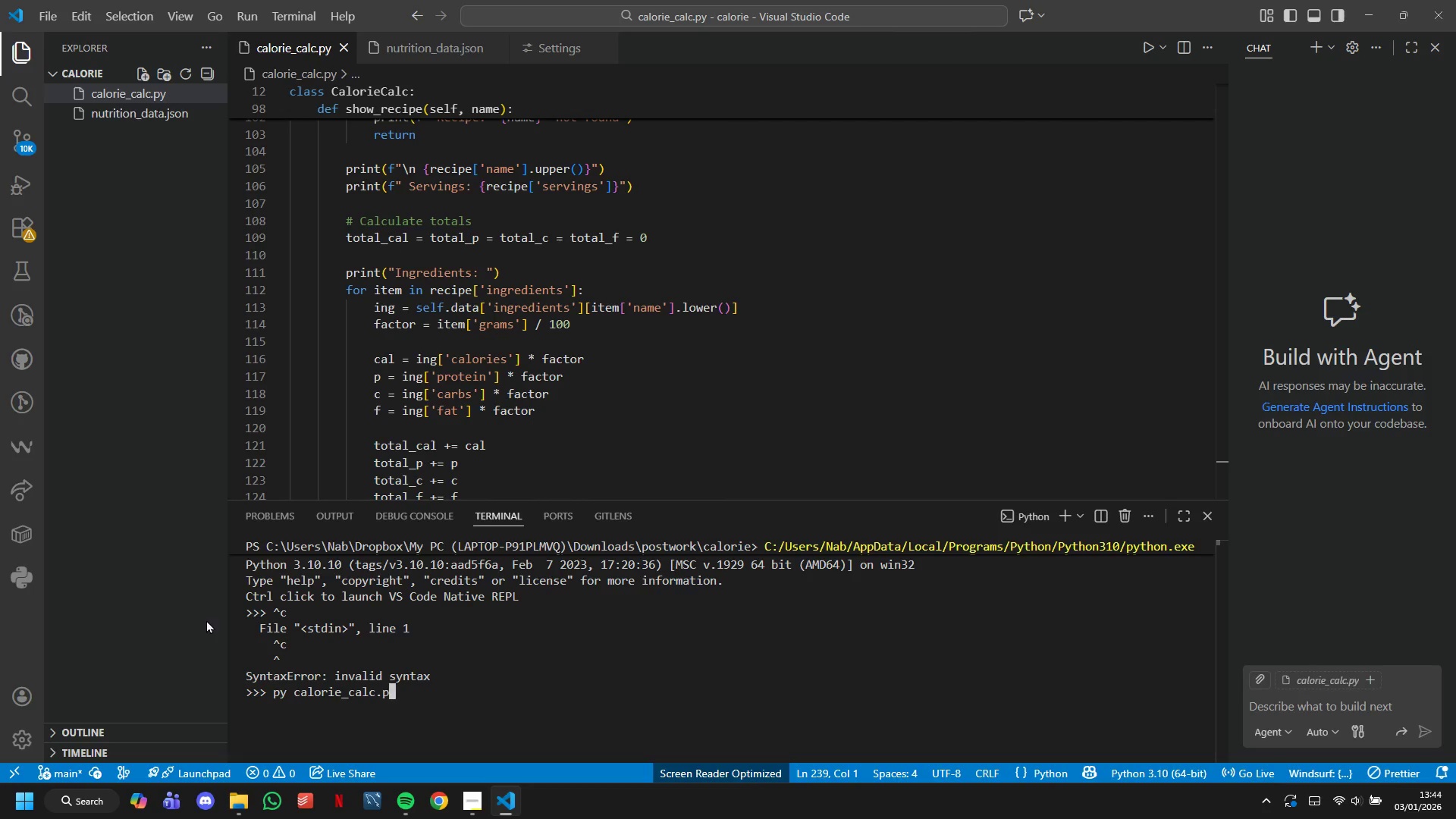 
key(Enter)
 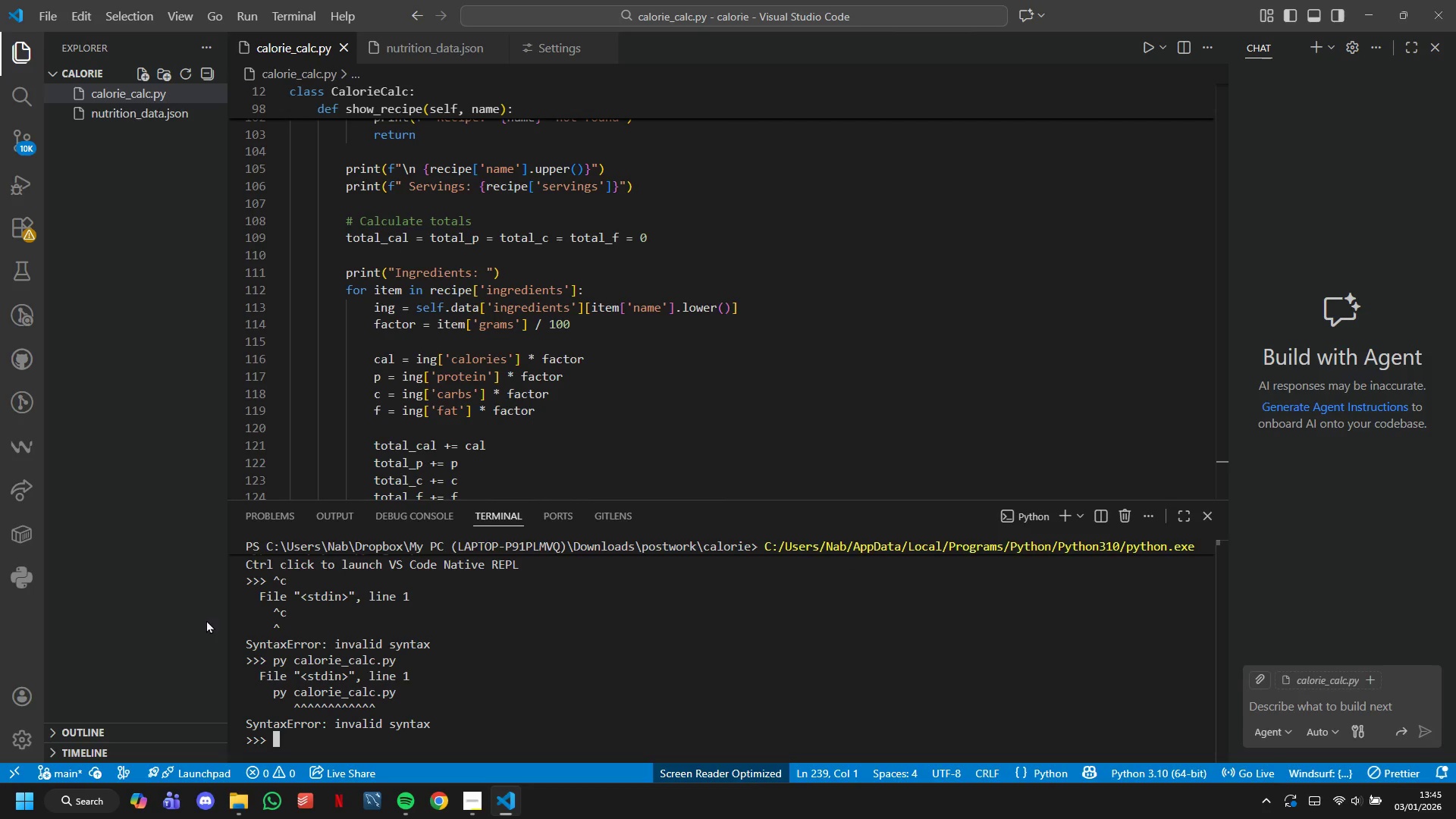 
scroll: coordinate [450, 680], scroll_direction: down, amount: 3.0
 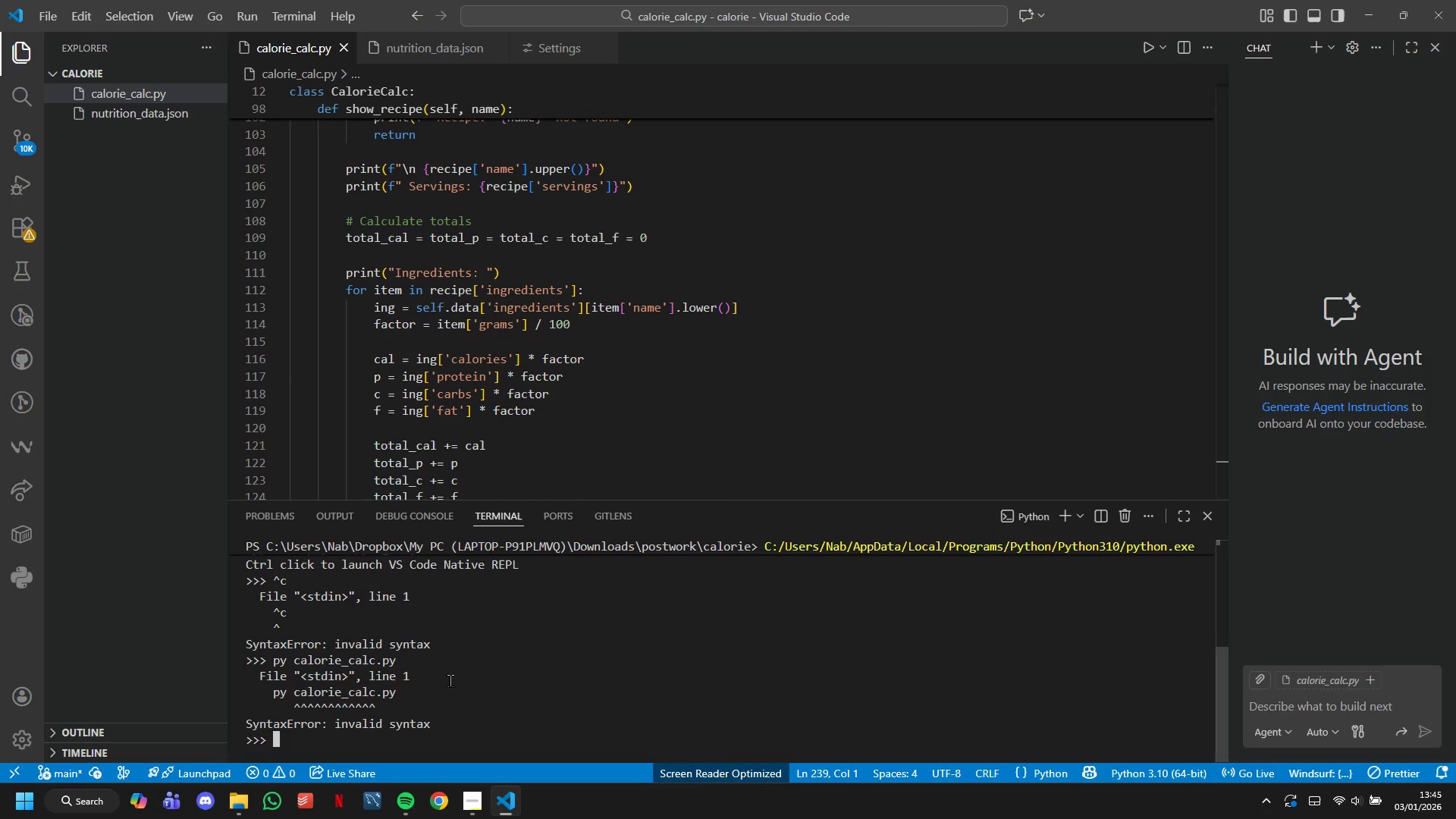 
key(Control+Shift+C)
 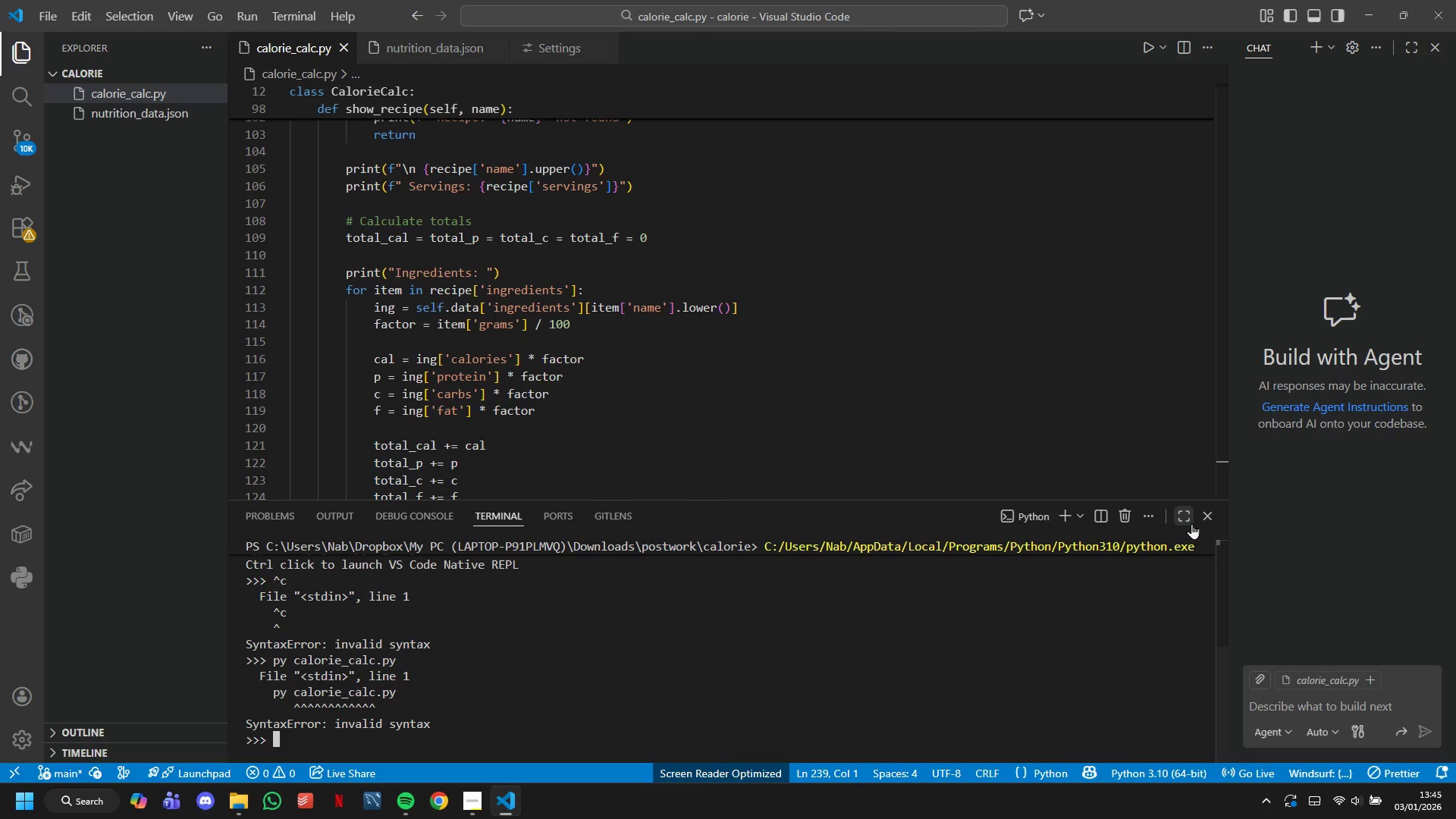 
left_click([1152, 514])
 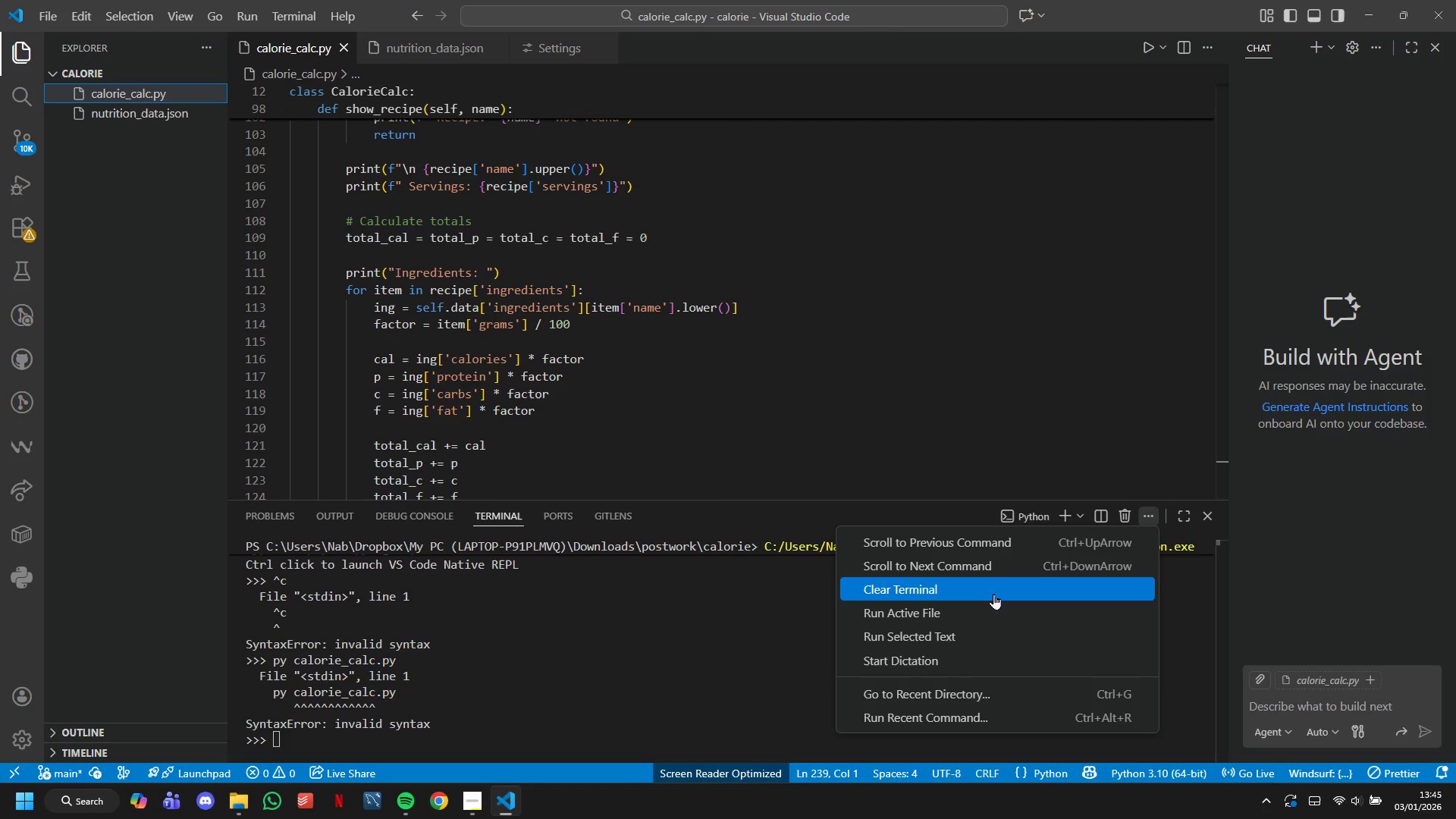 
left_click([993, 594])
 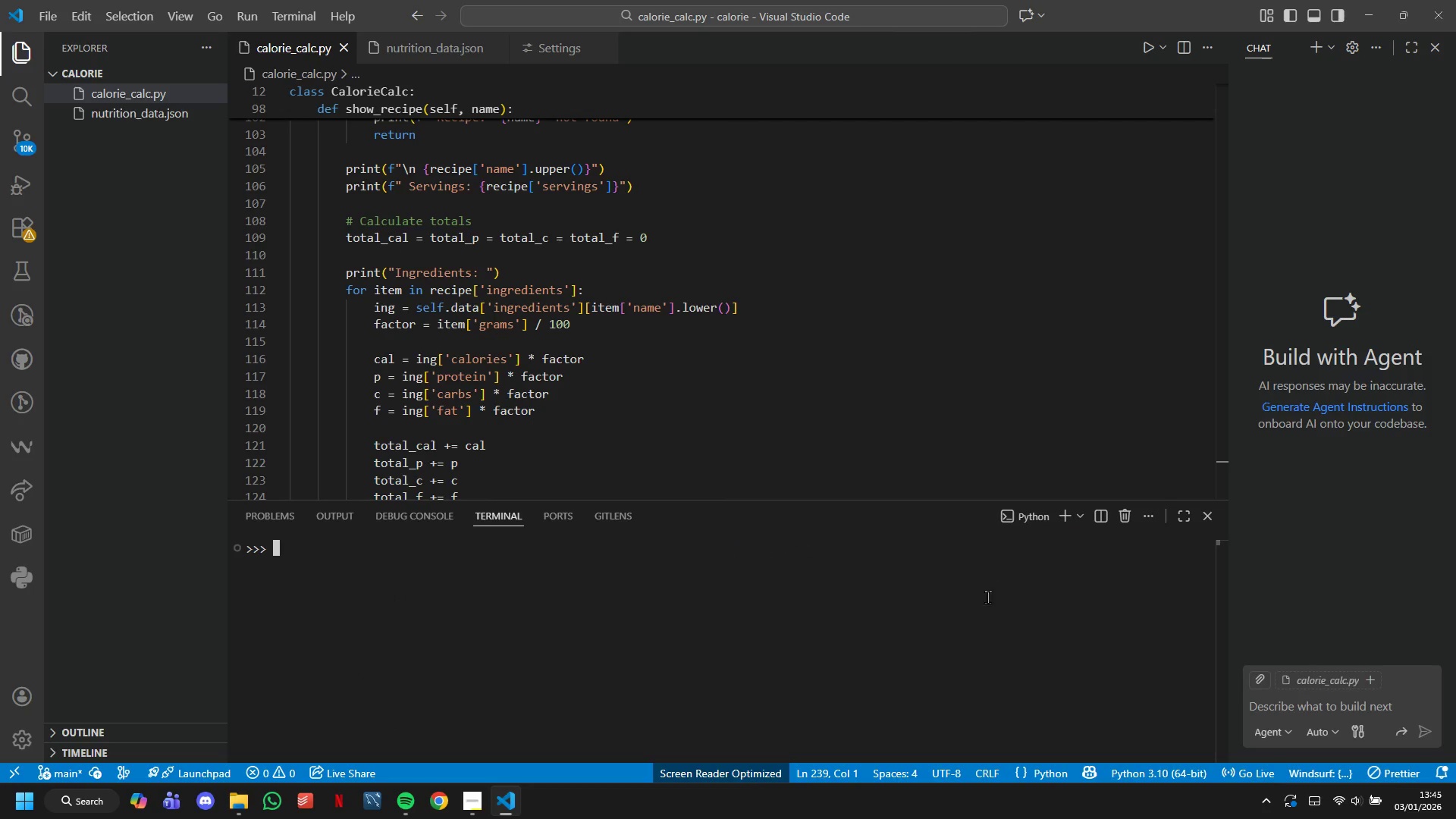 
scroll: coordinate [802, 618], scroll_direction: up, amount: 4.0
 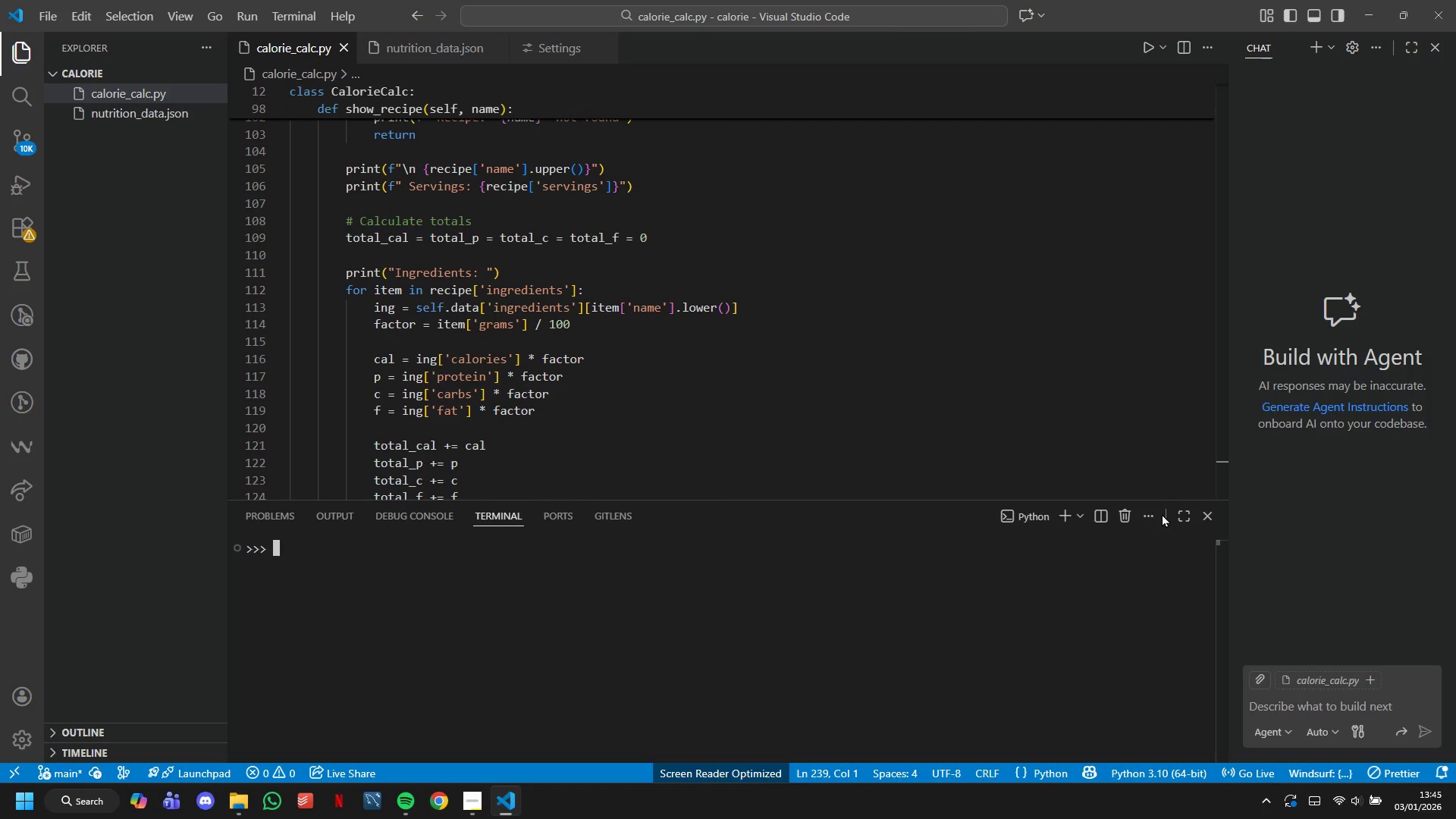 
double_click([1149, 515])
 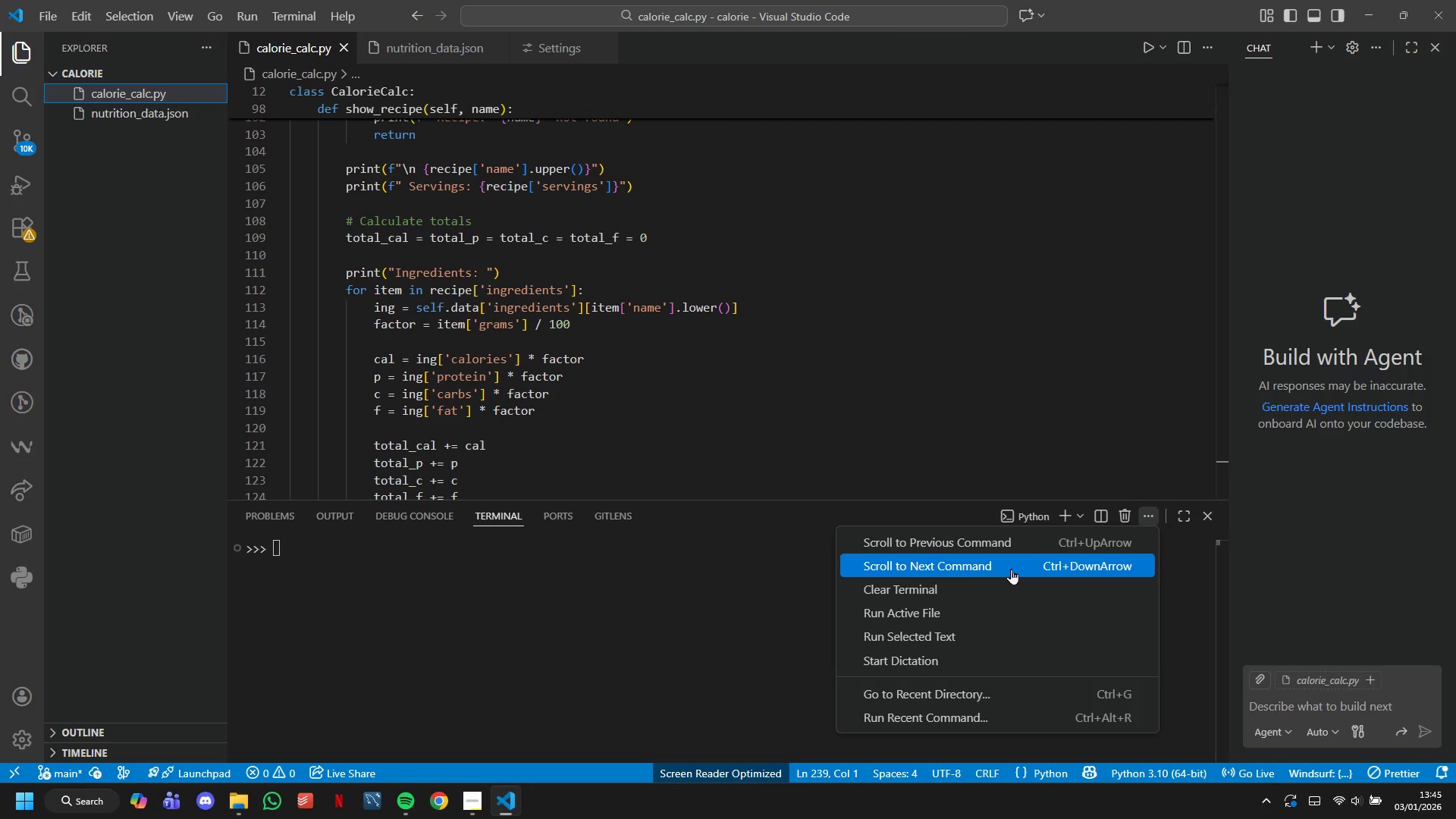 
left_click([987, 691])
 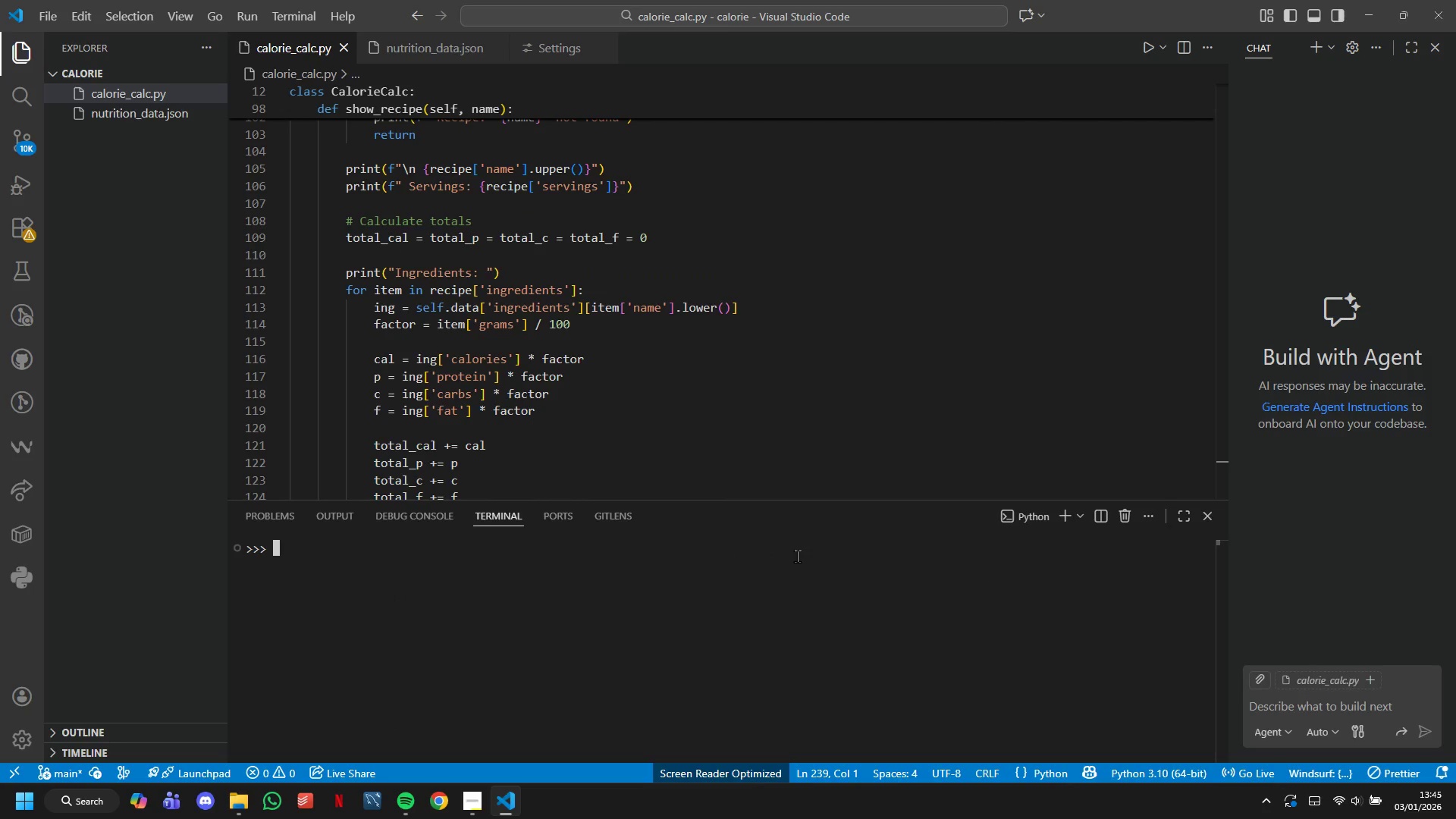 
double_click([613, 584])
 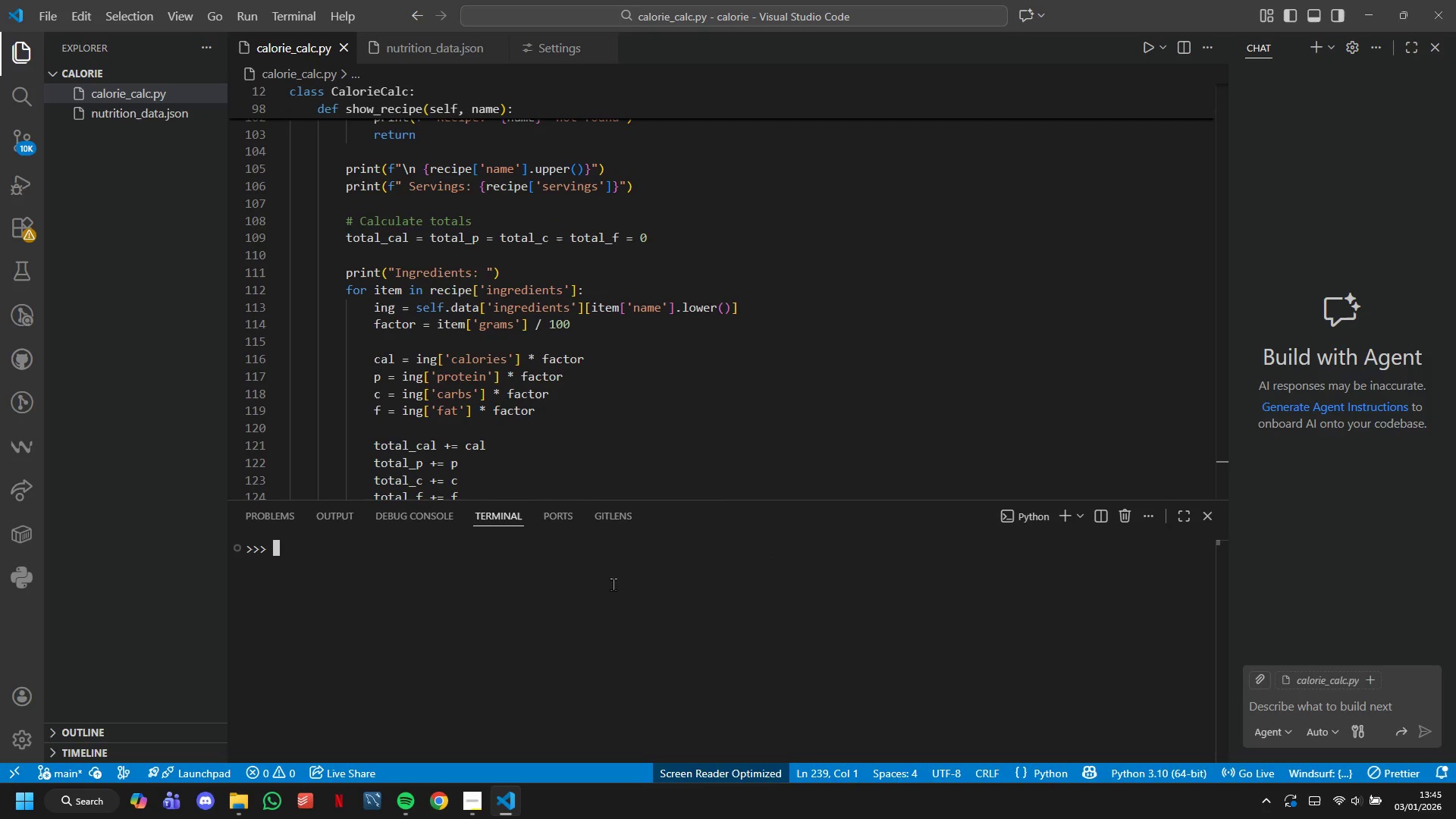 
triple_click([613, 584])
 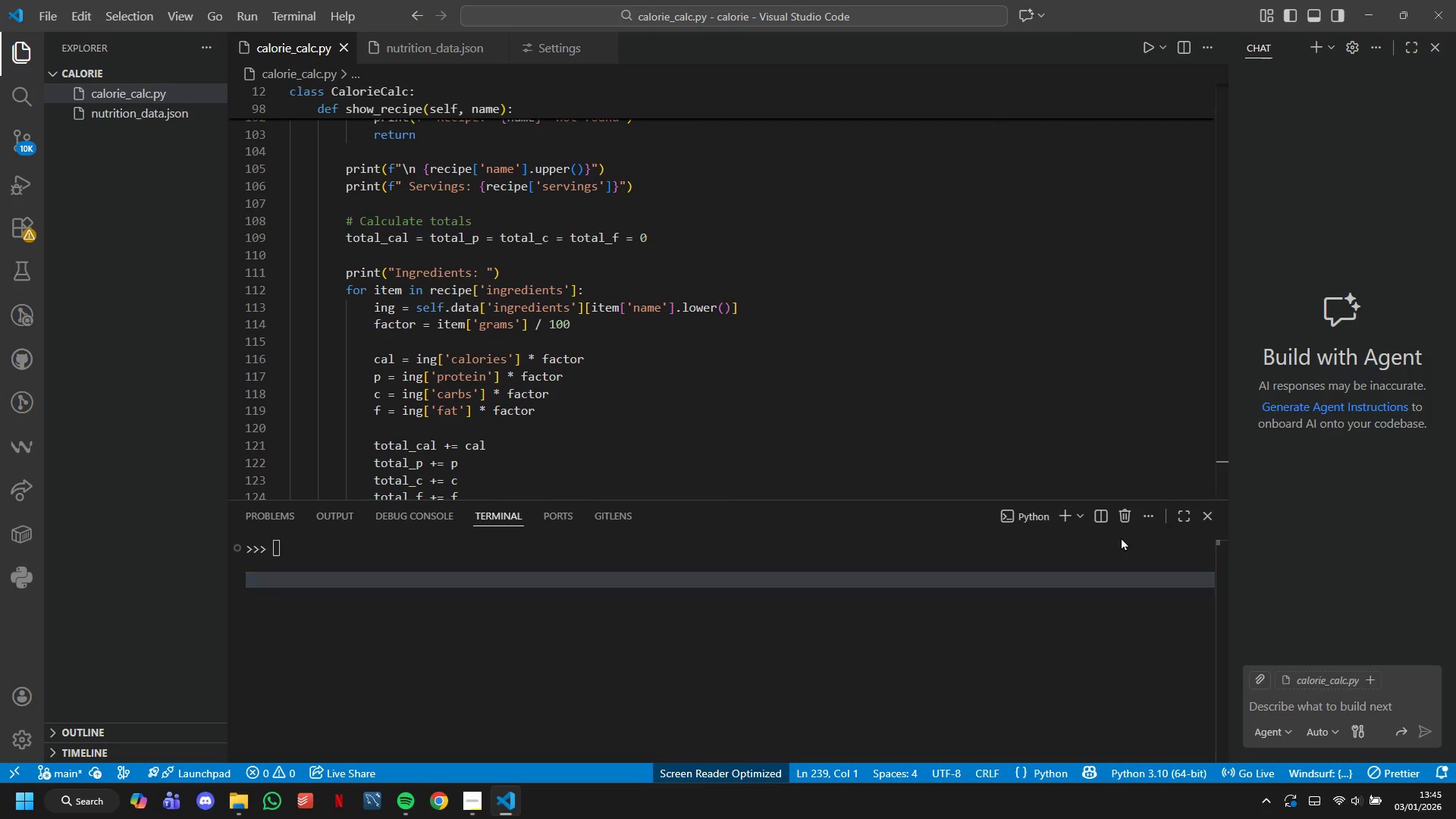 
double_click([1080, 563])
 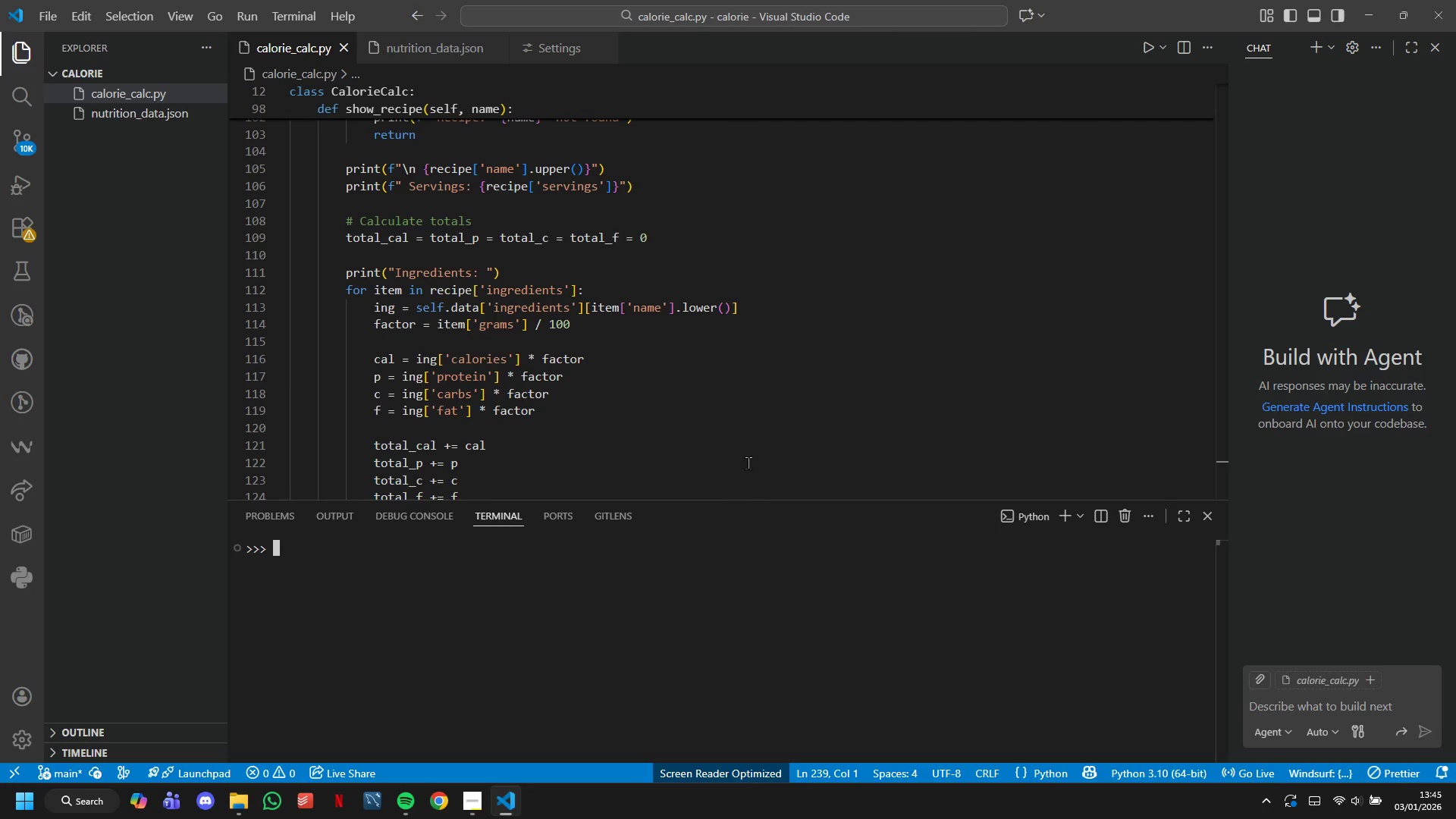 
scroll: coordinate [632, 345], scroll_direction: up, amount: 5.0
 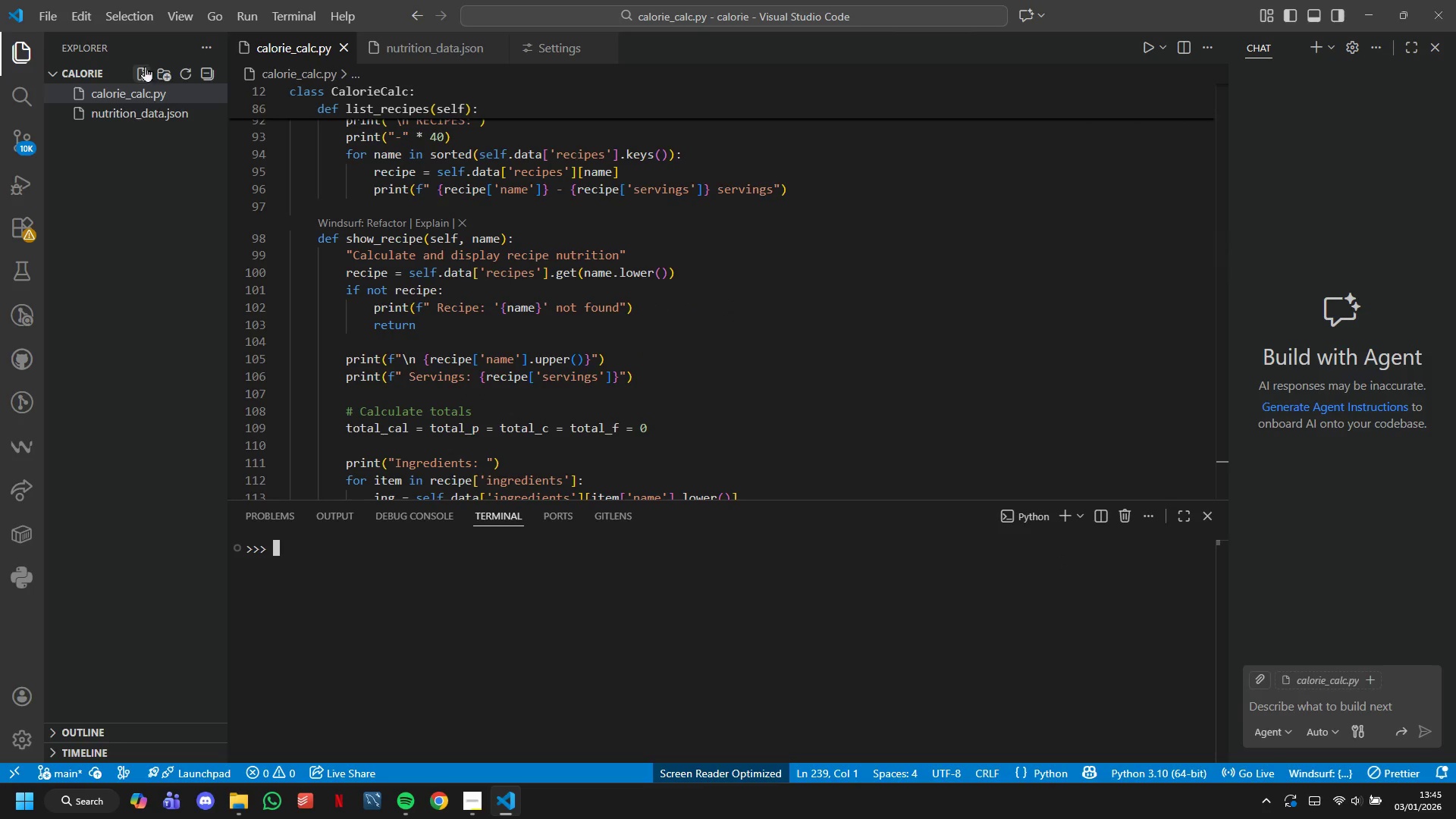 
left_click([144, 67])
 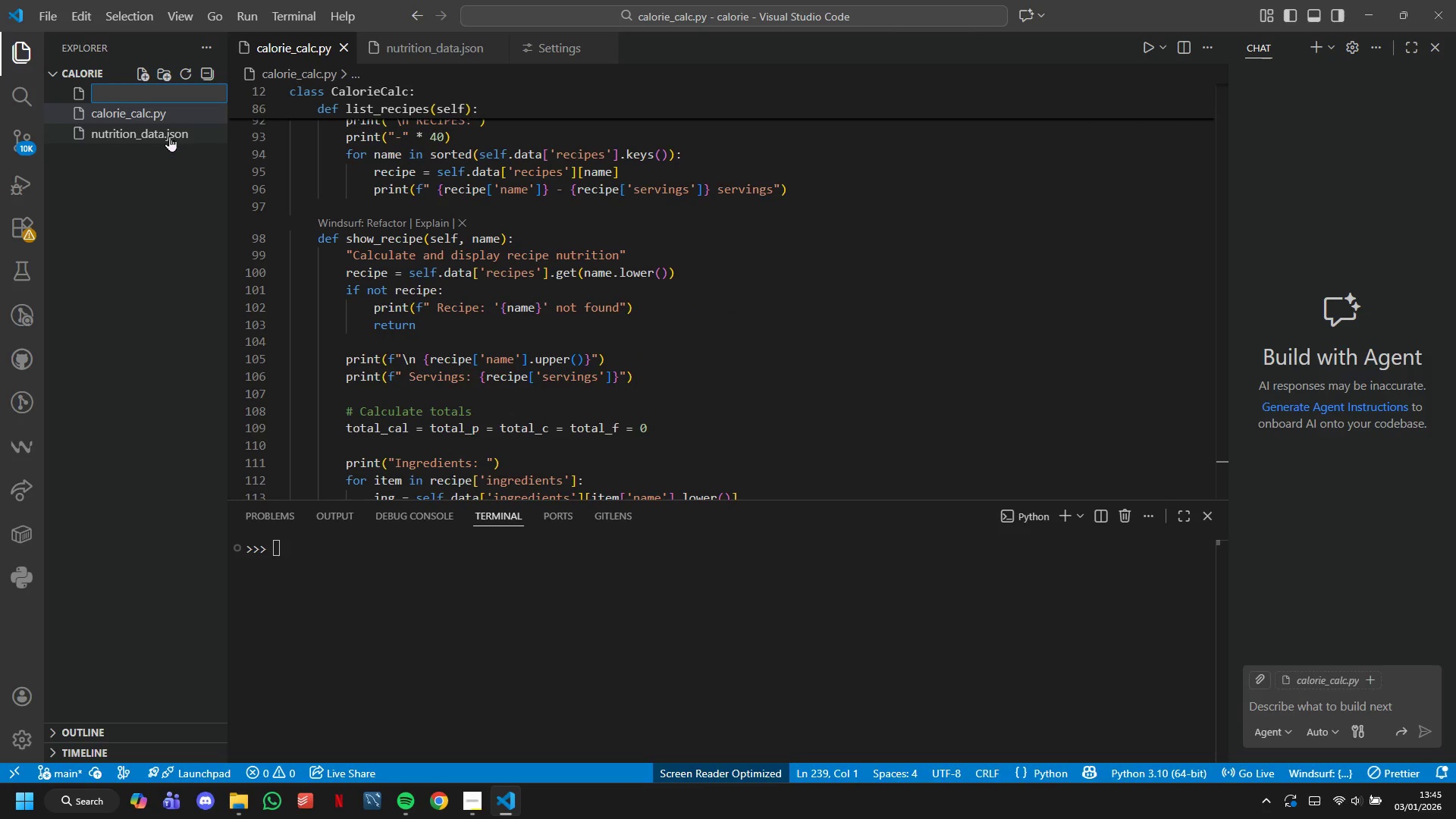 
type(README.md)
 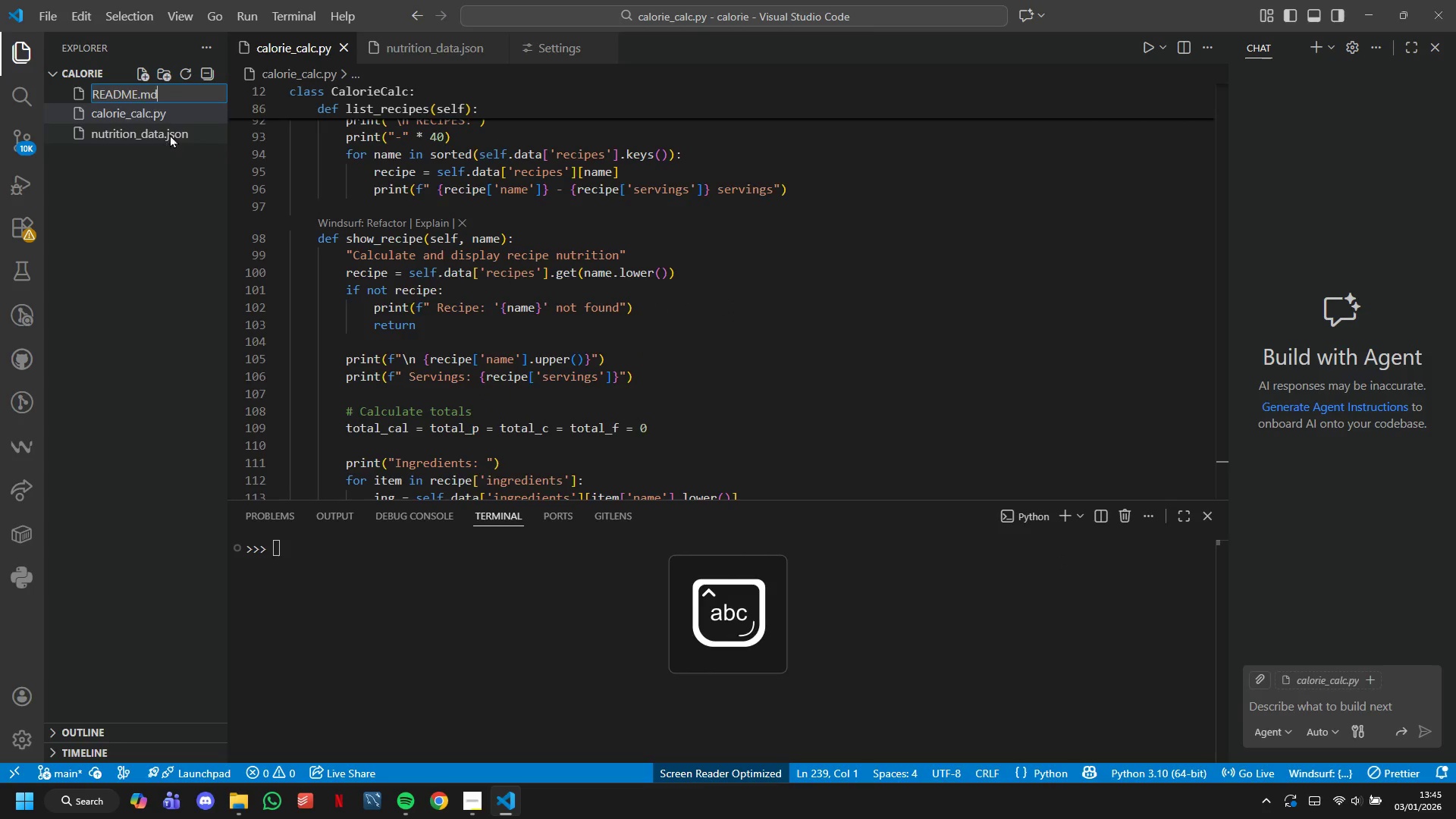 
key(Enter)
 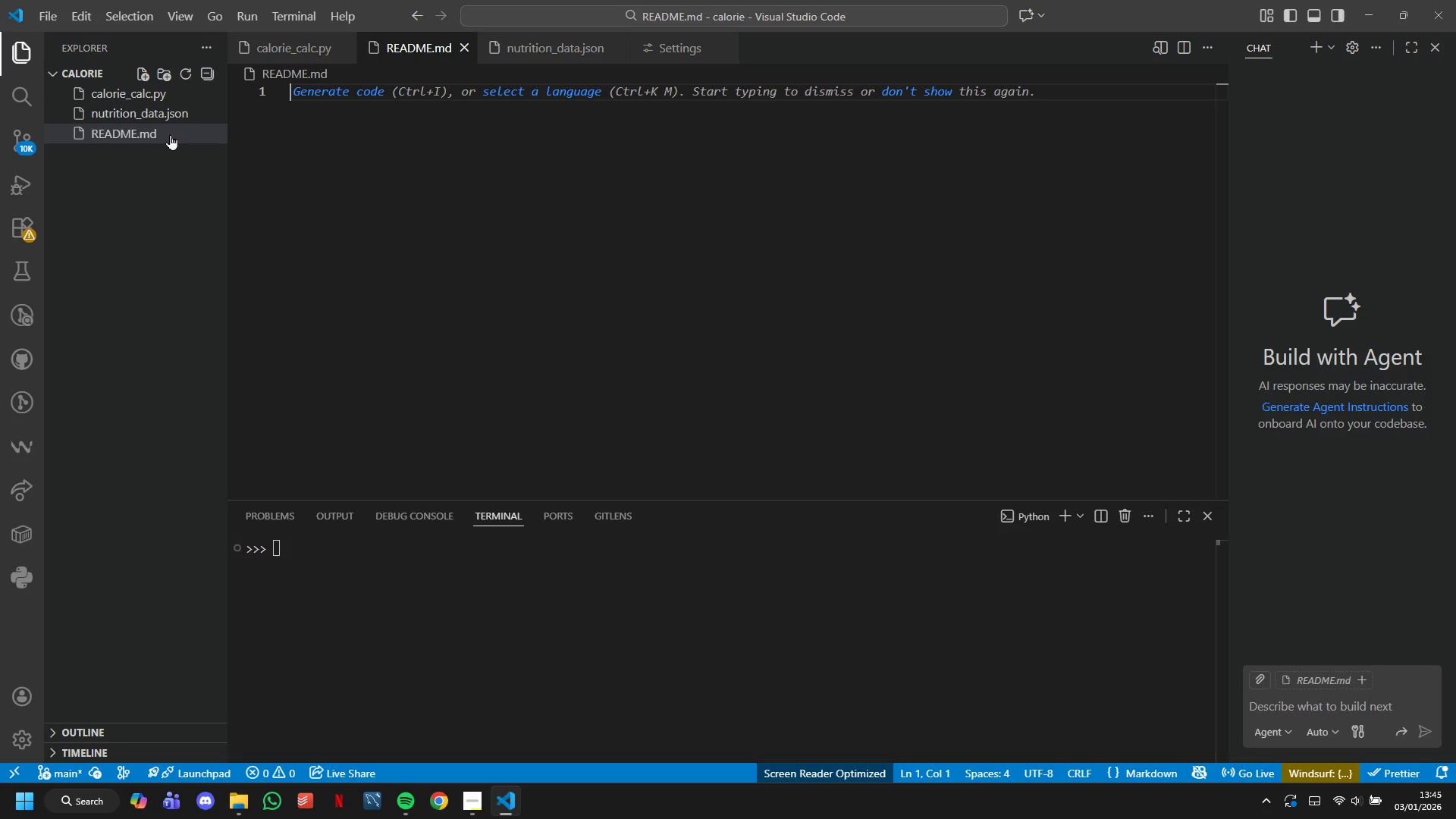 
wait(7.52)
 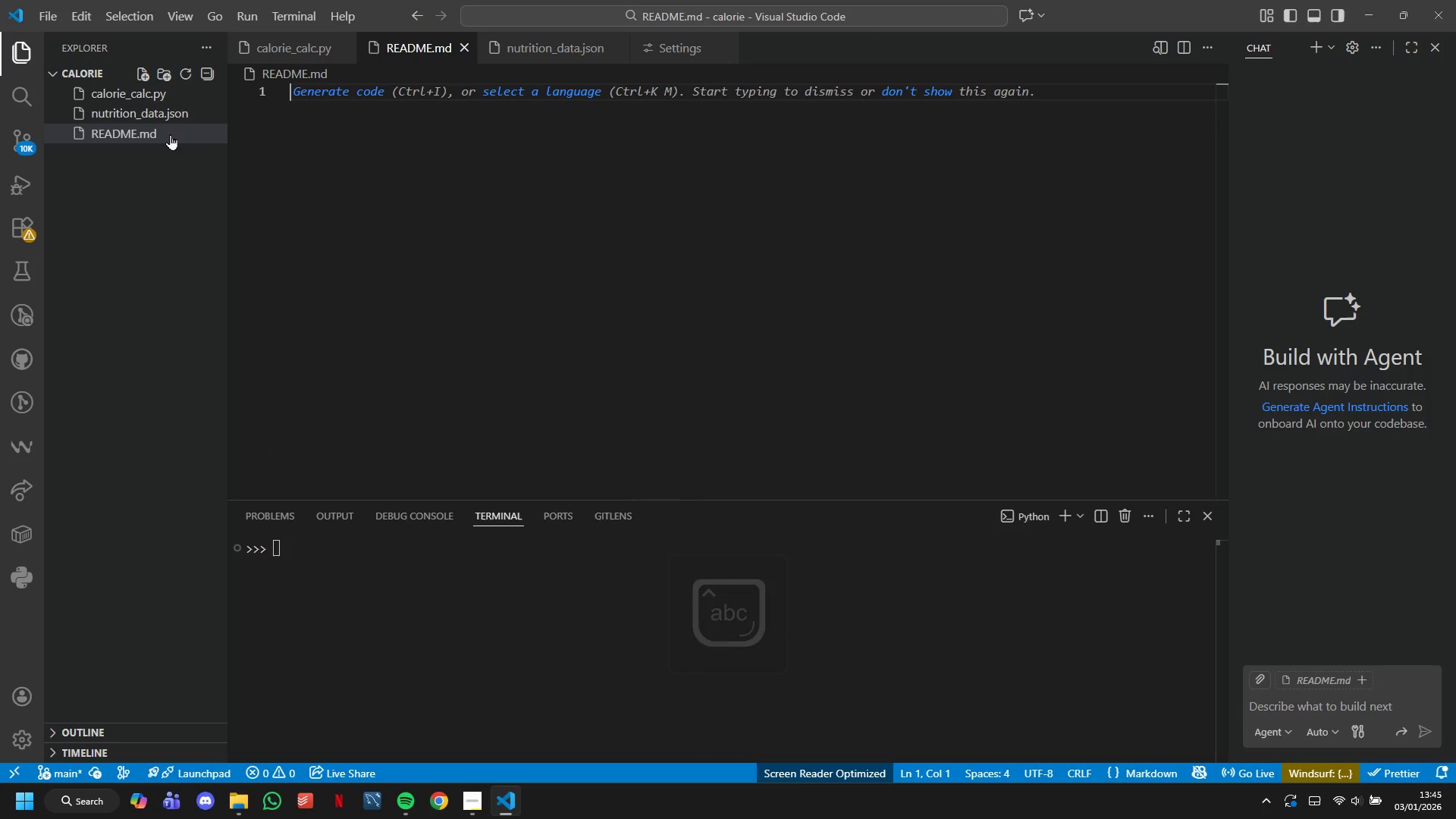 
left_click([486, 793])